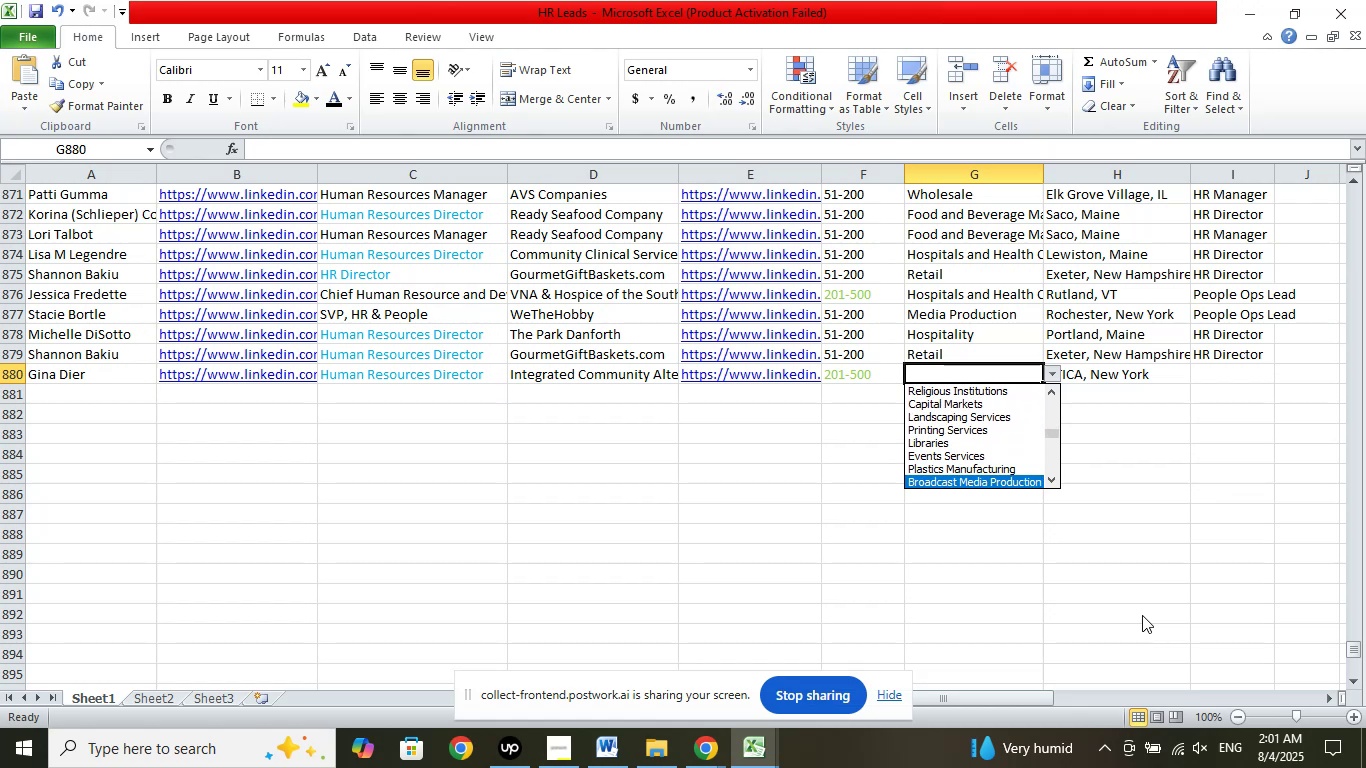 
key(ArrowDown)
 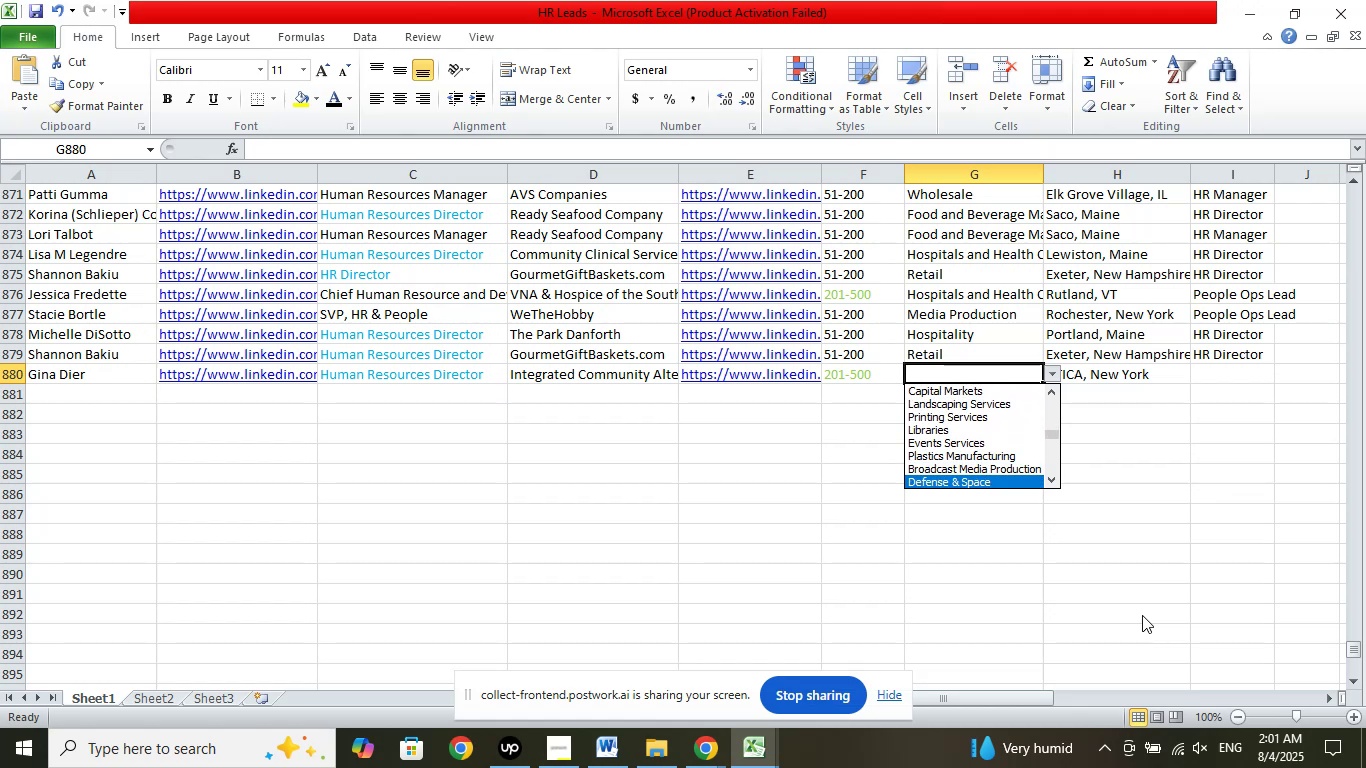 
key(ArrowDown)
 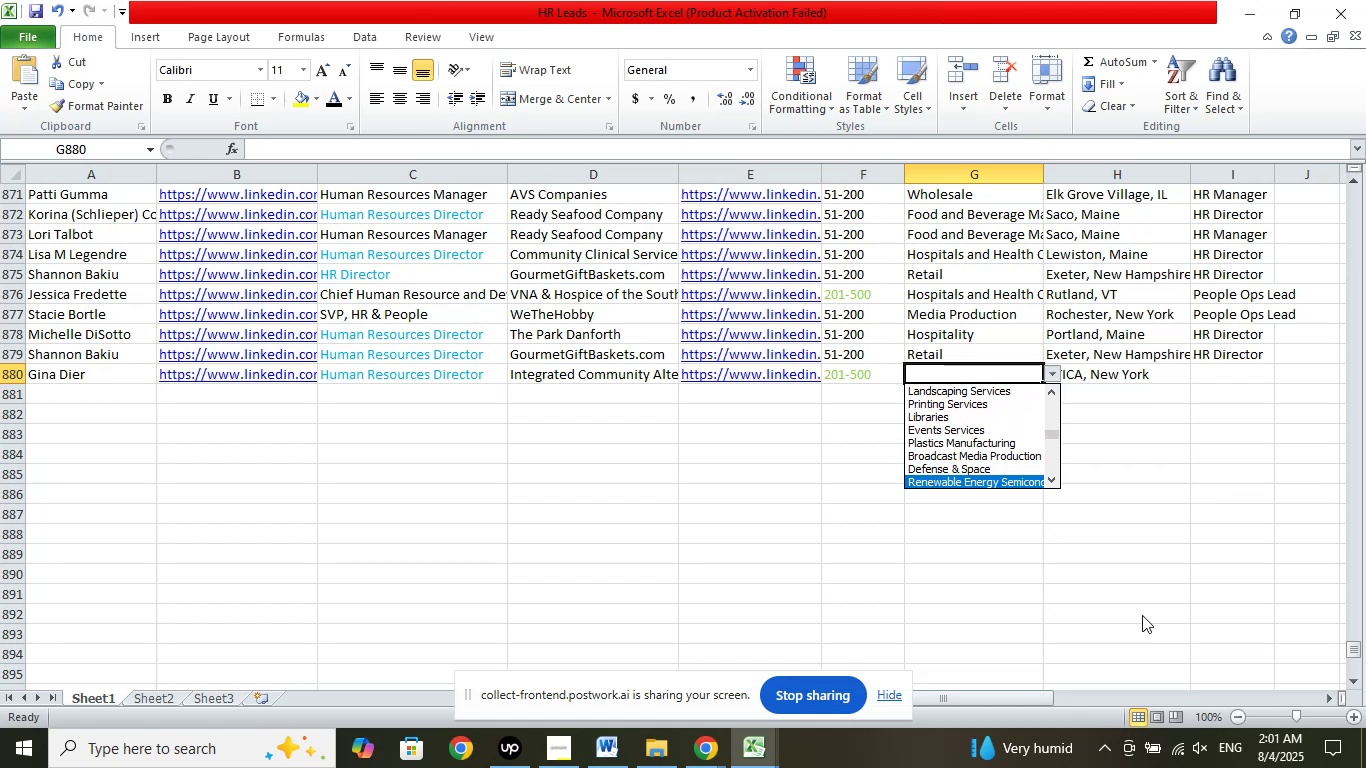 
key(ArrowDown)
 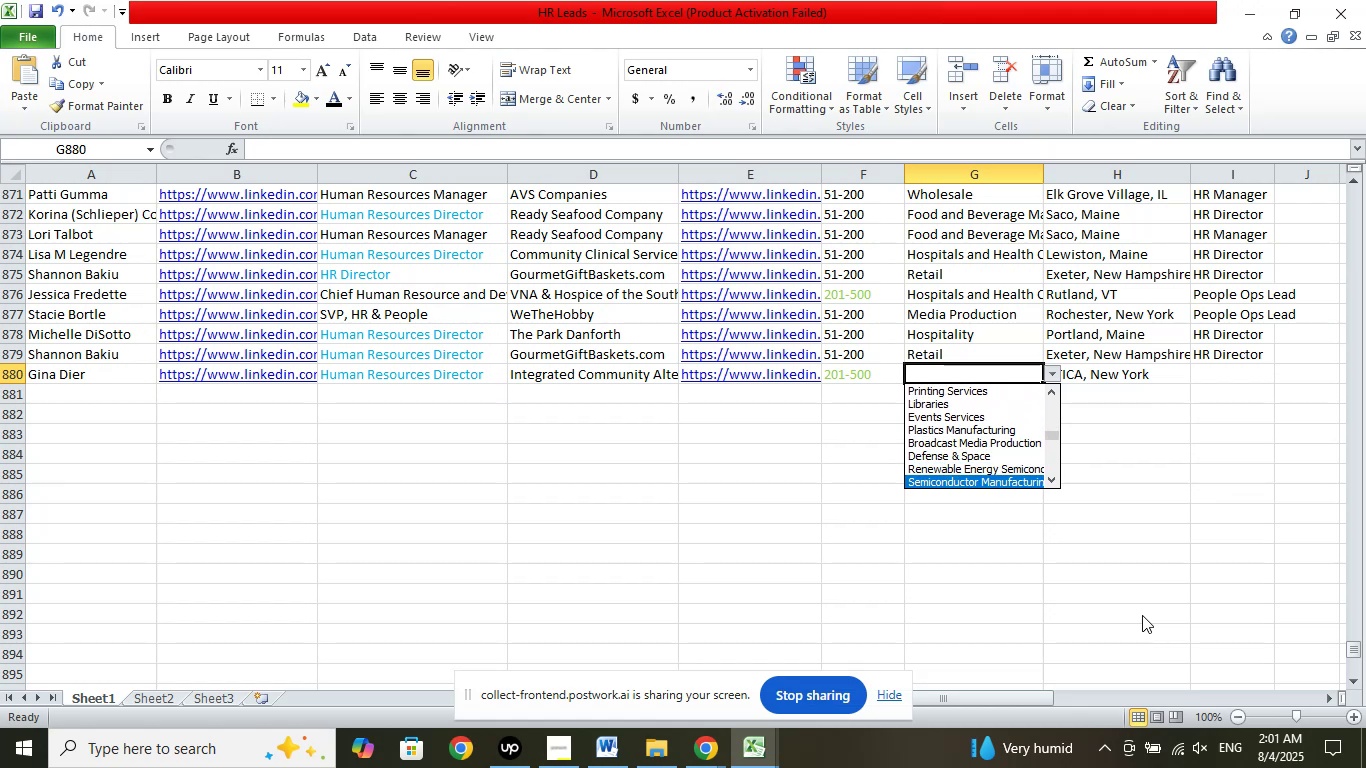 
key(ArrowDown)
 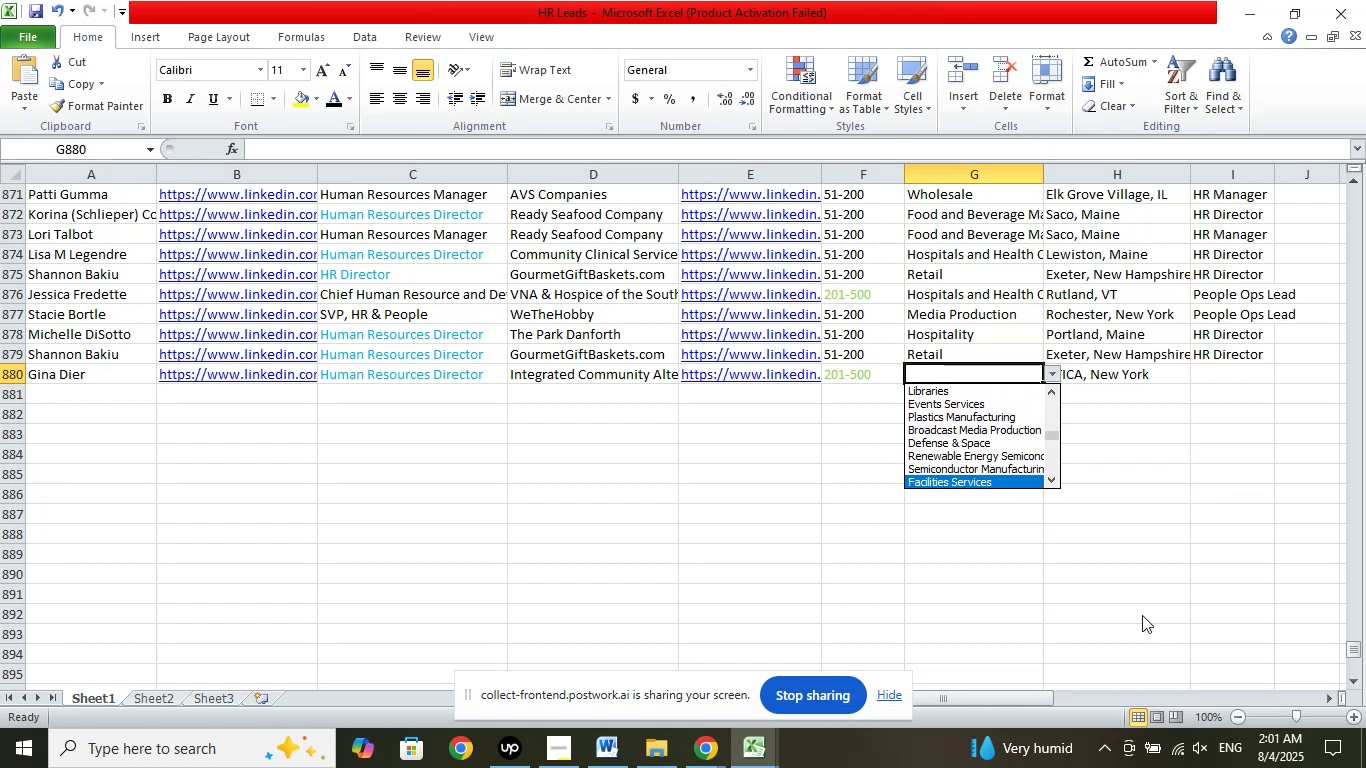 
key(ArrowDown)
 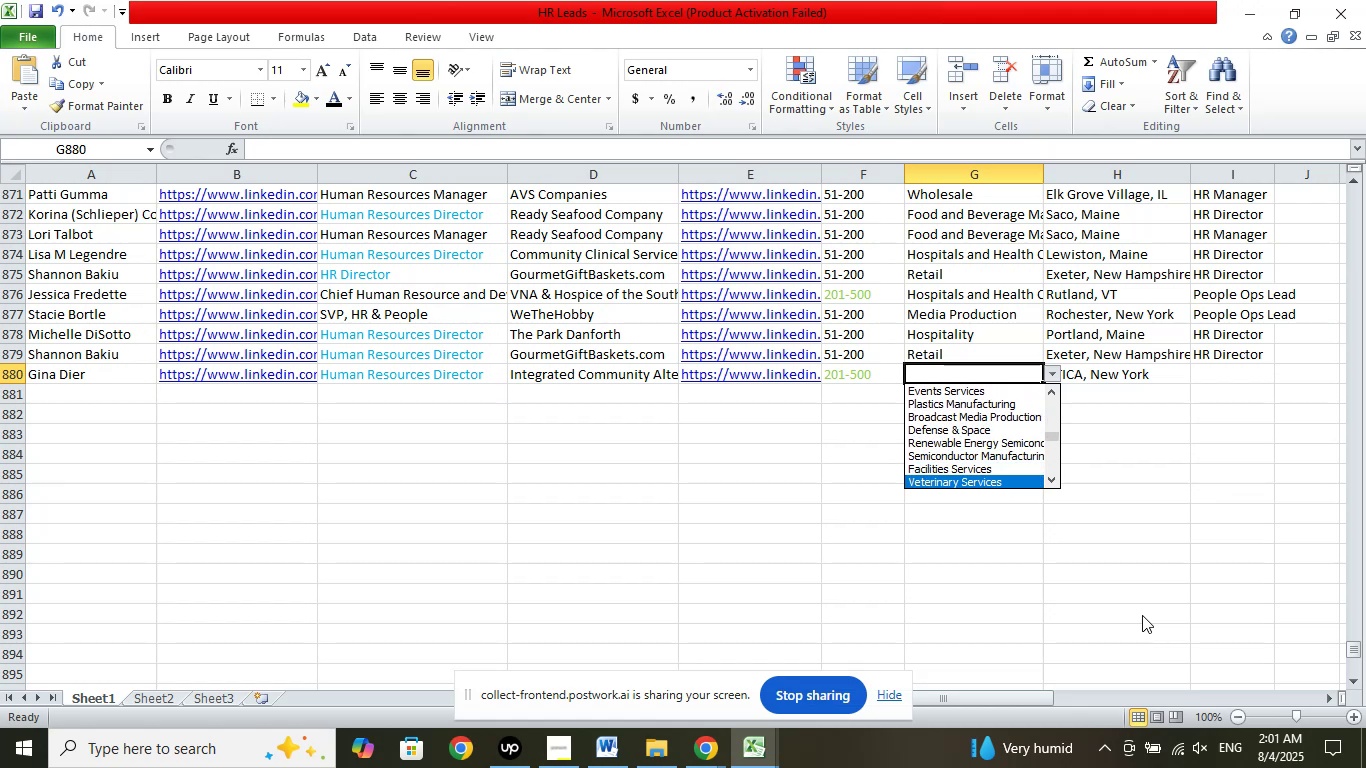 
key(ArrowDown)
 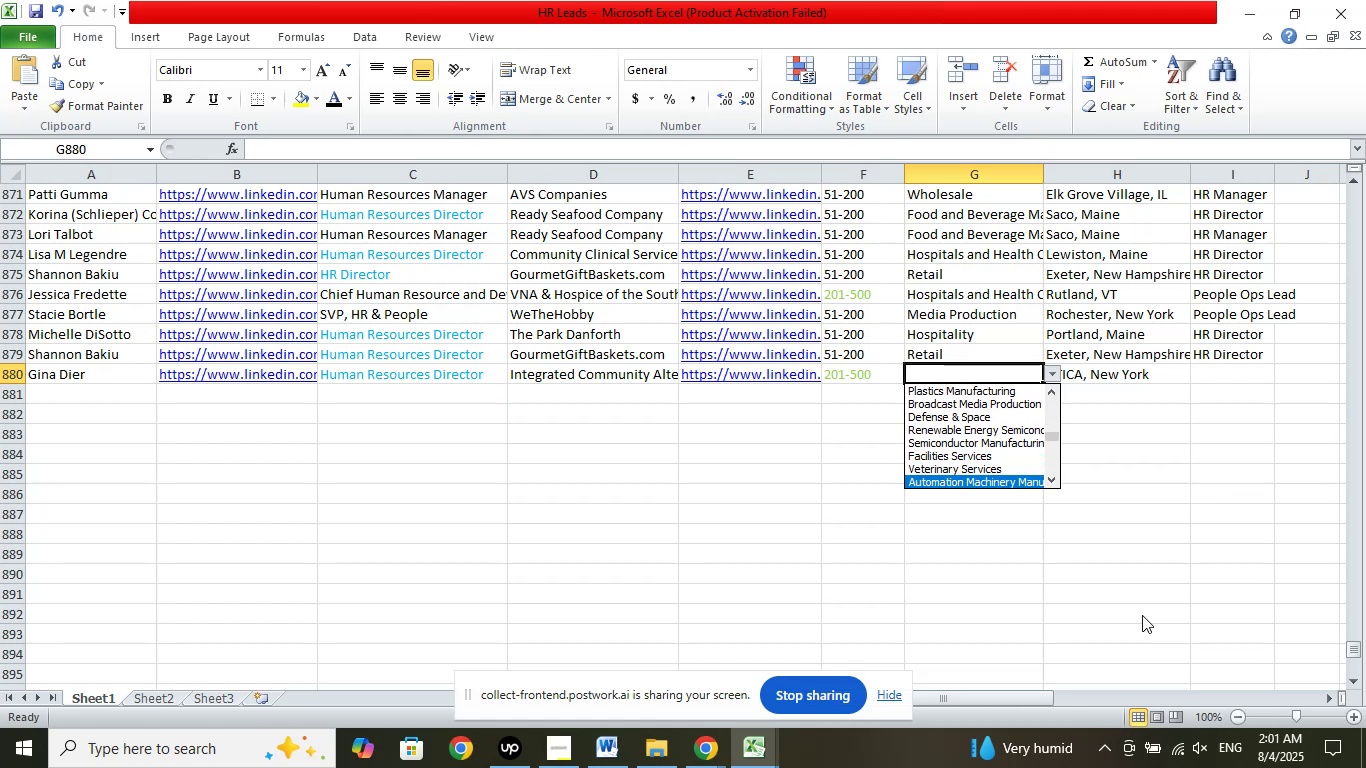 
key(ArrowDown)
 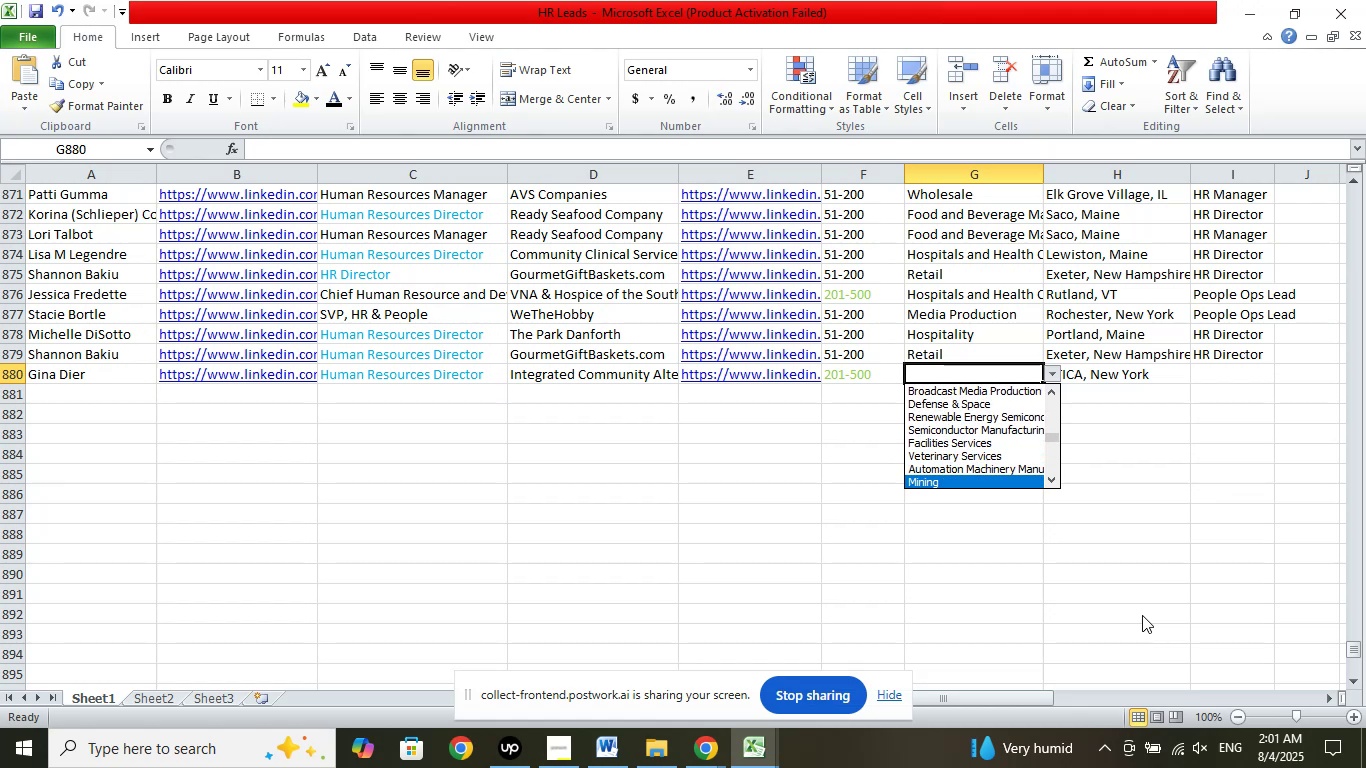 
key(ArrowDown)
 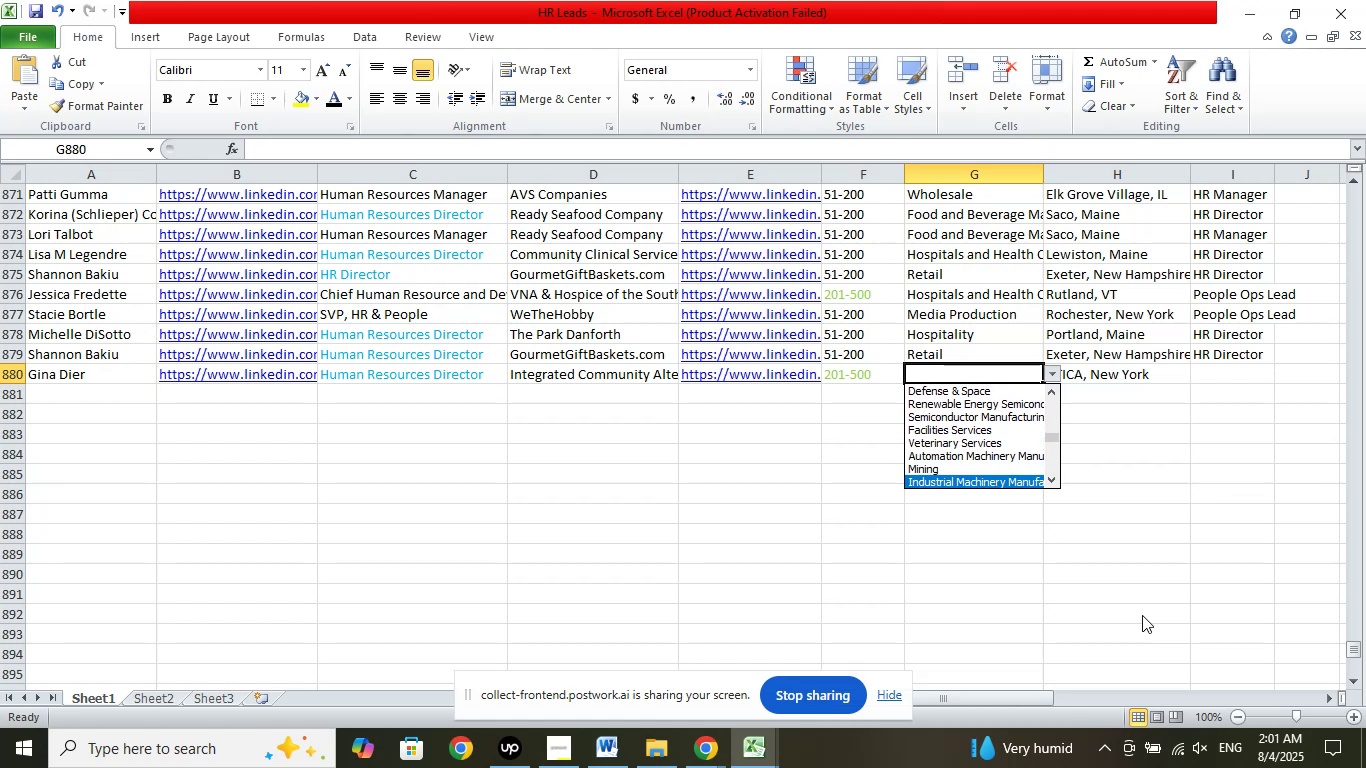 
key(ArrowDown)
 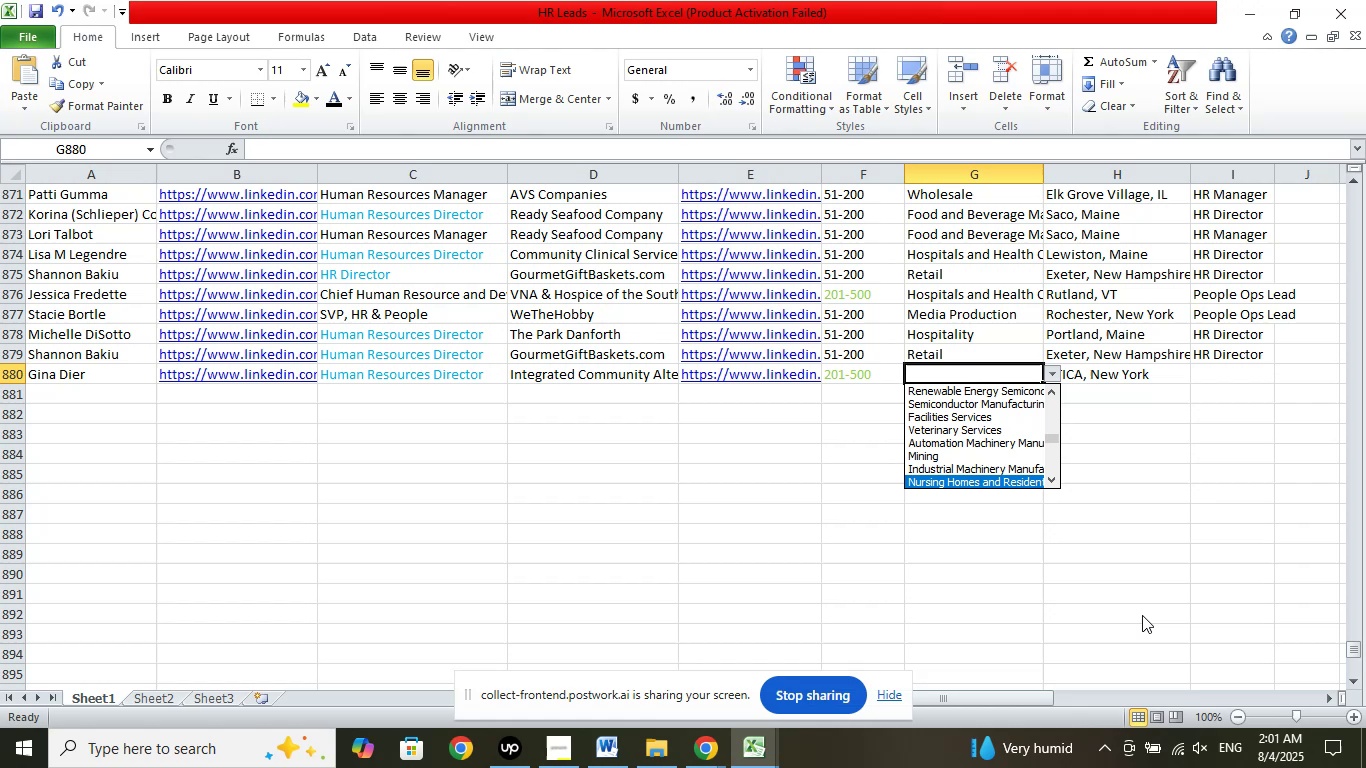 
key(ArrowDown)
 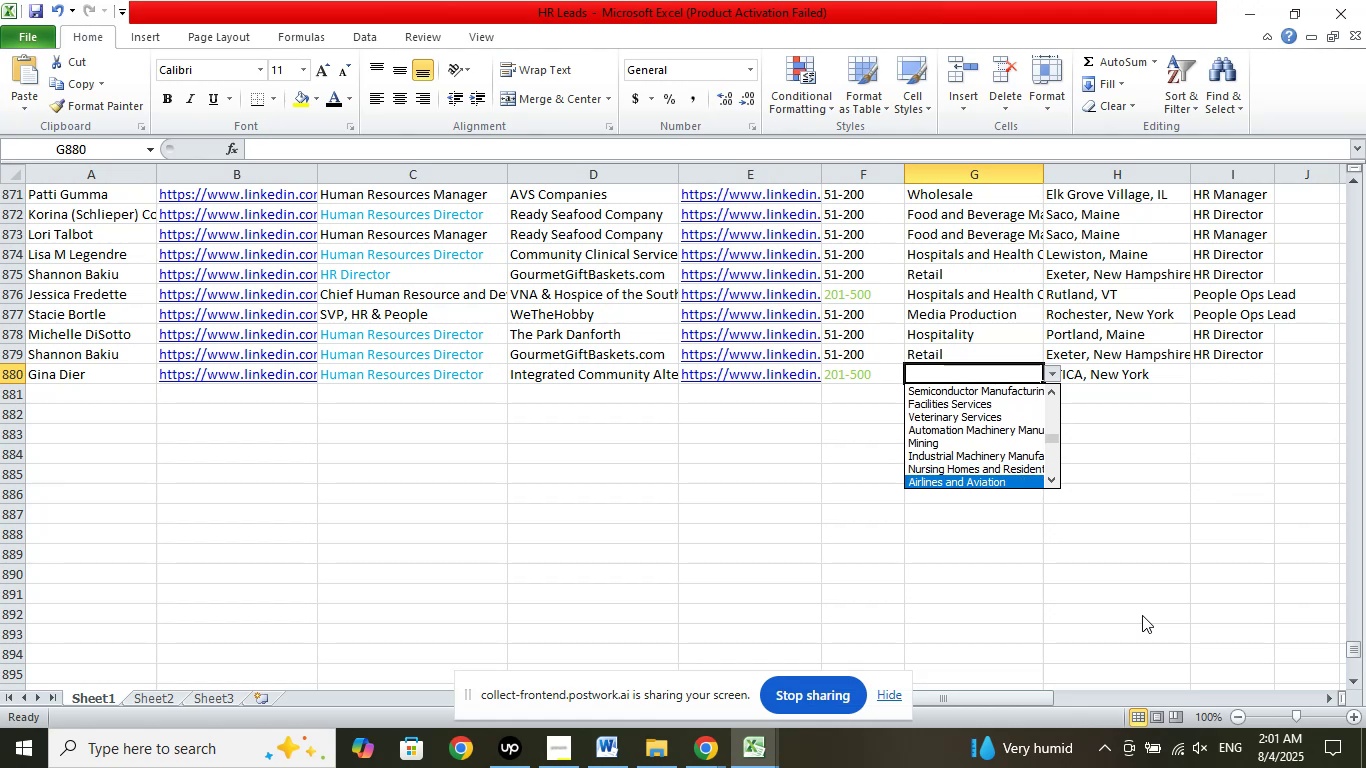 
key(ArrowDown)
 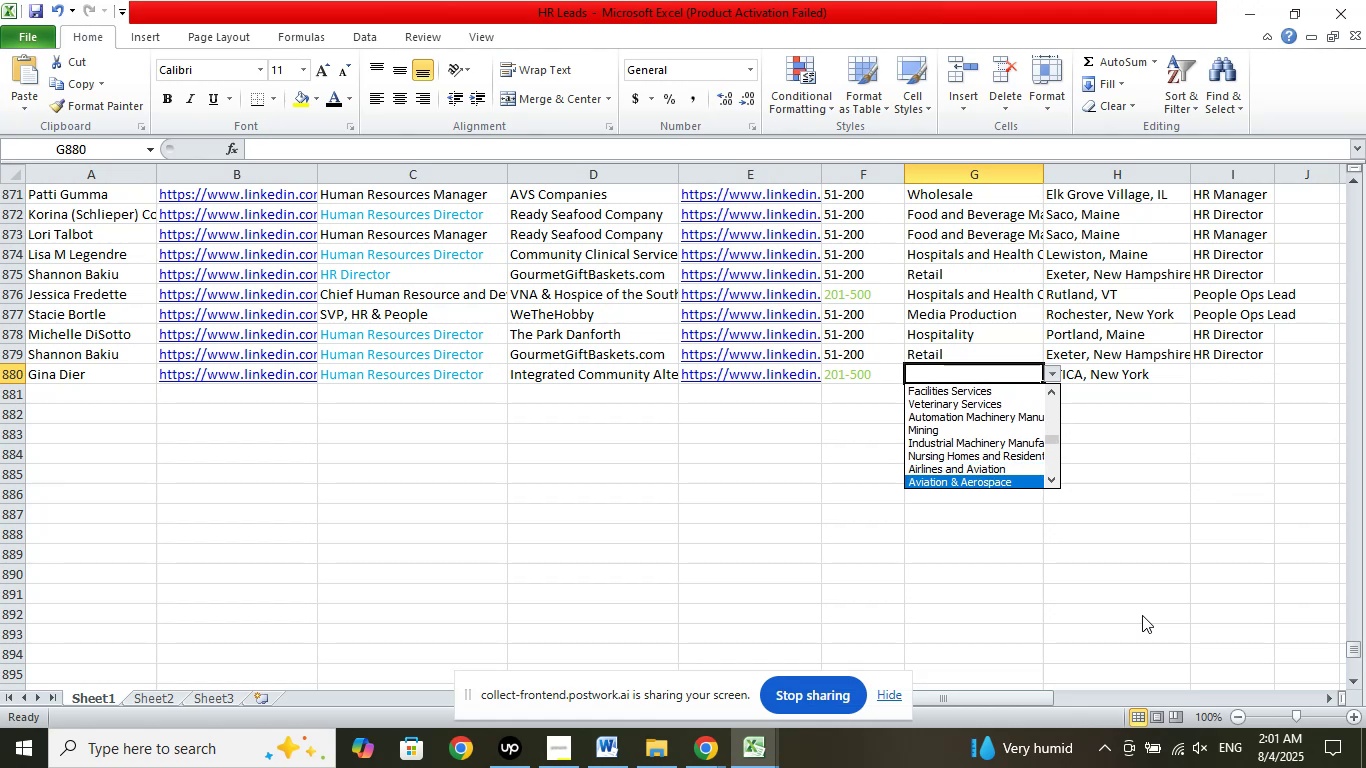 
key(ArrowDown)
 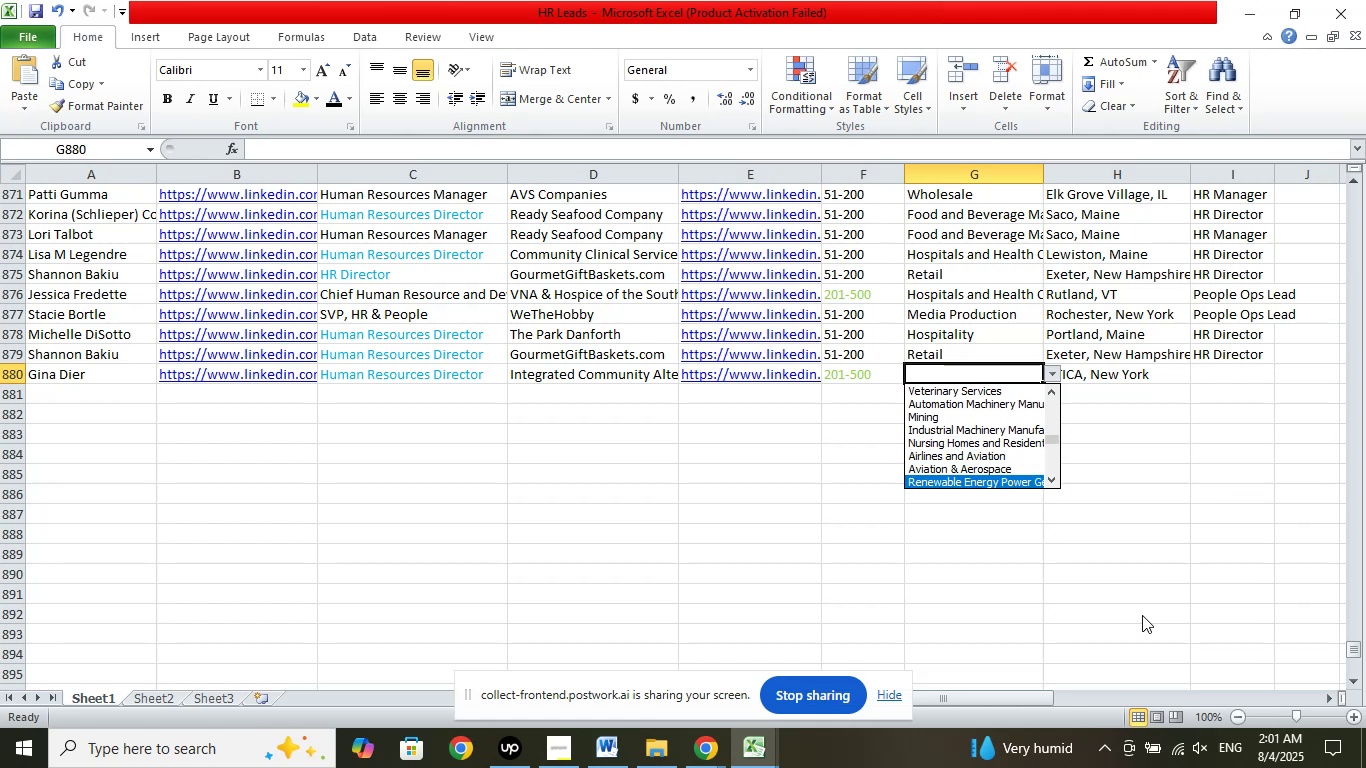 
key(ArrowDown)
 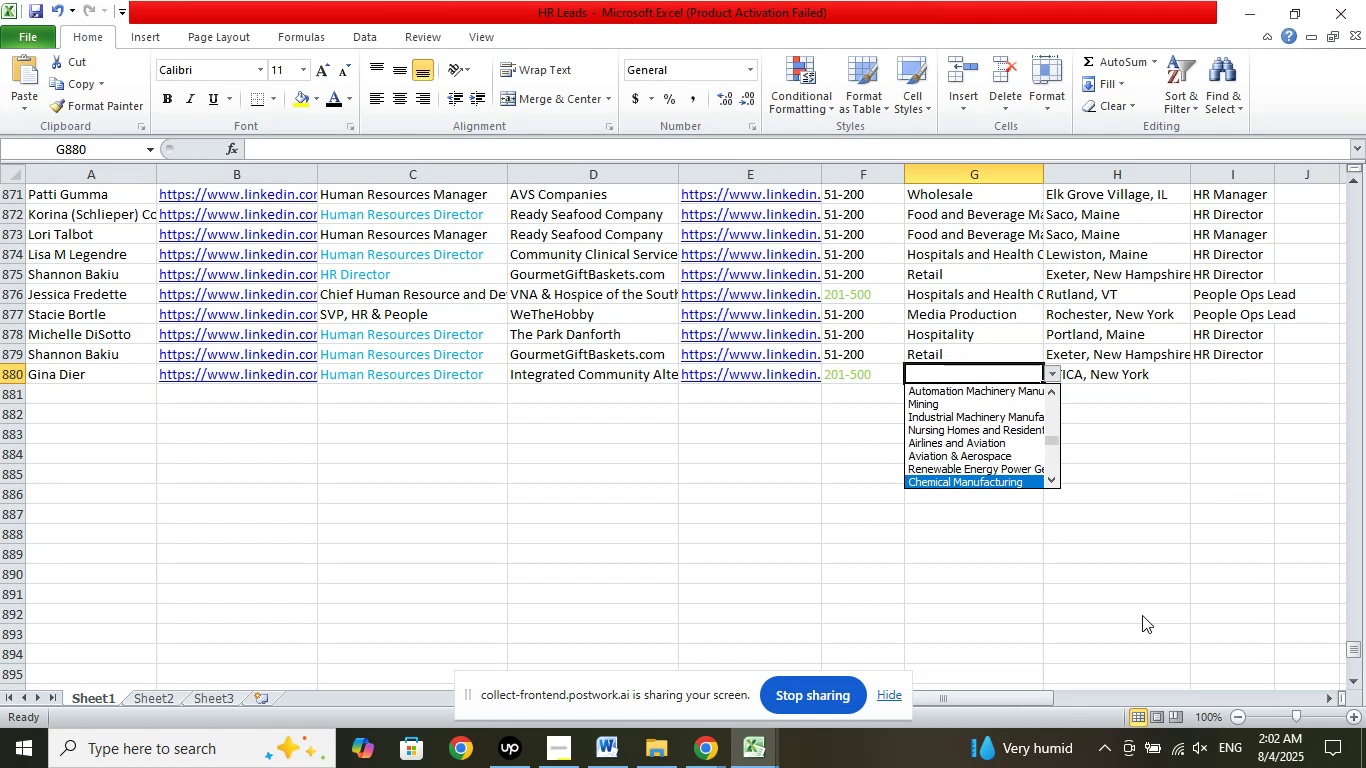 
key(ArrowDown)
 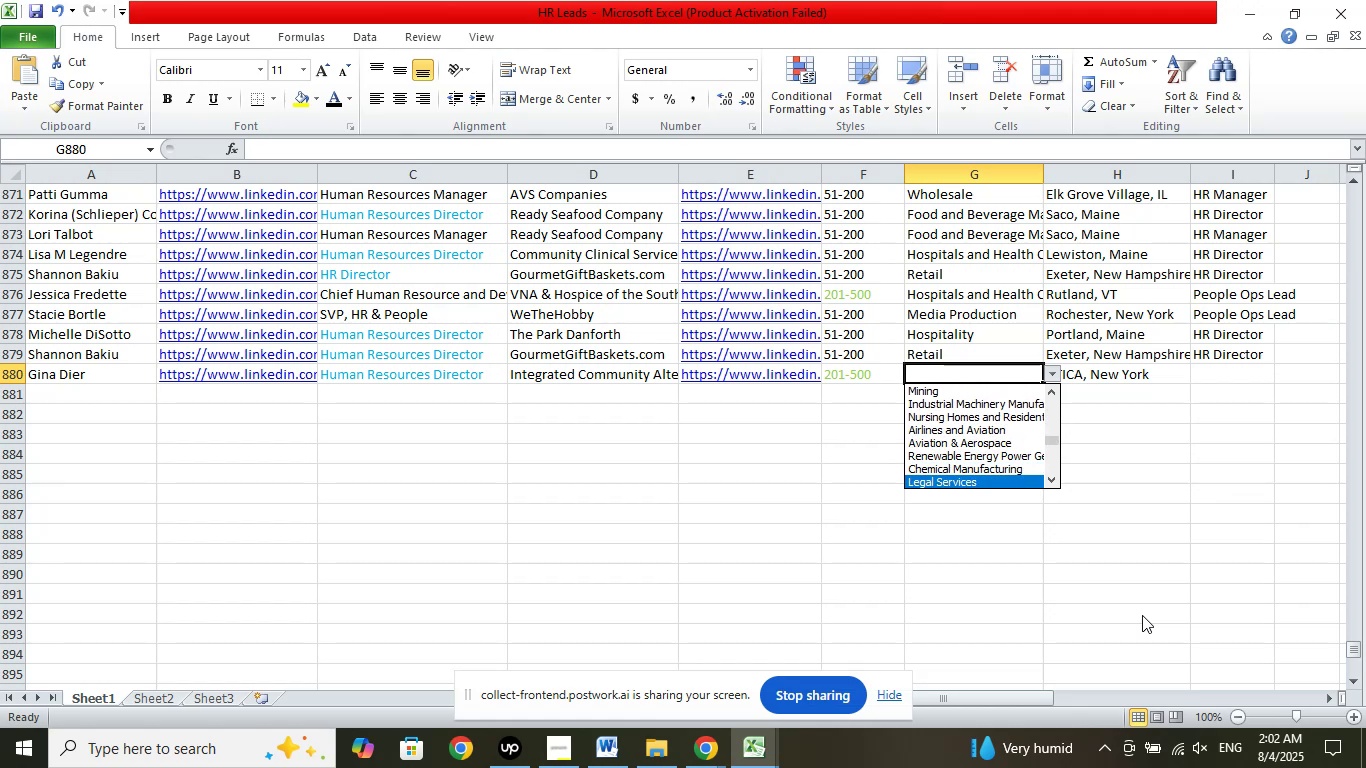 
key(ArrowDown)
 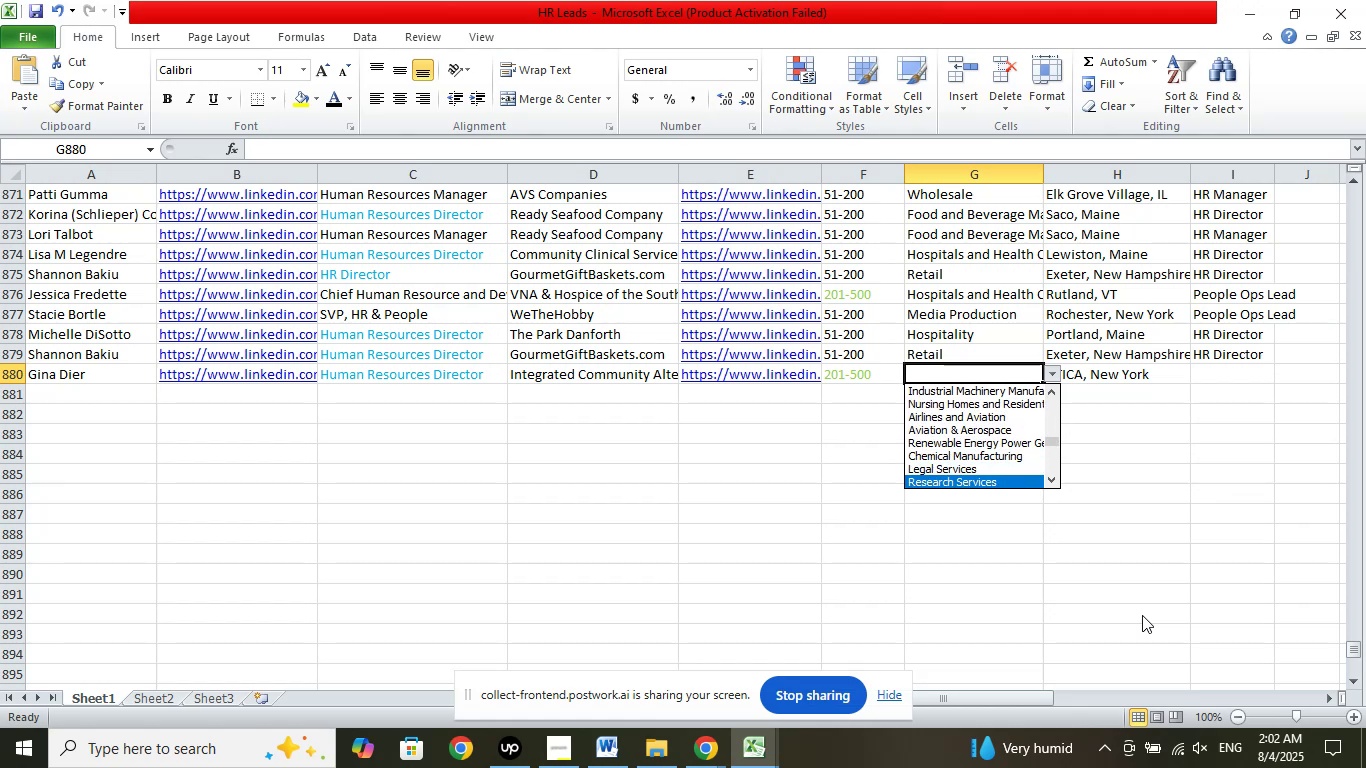 
key(ArrowDown)
 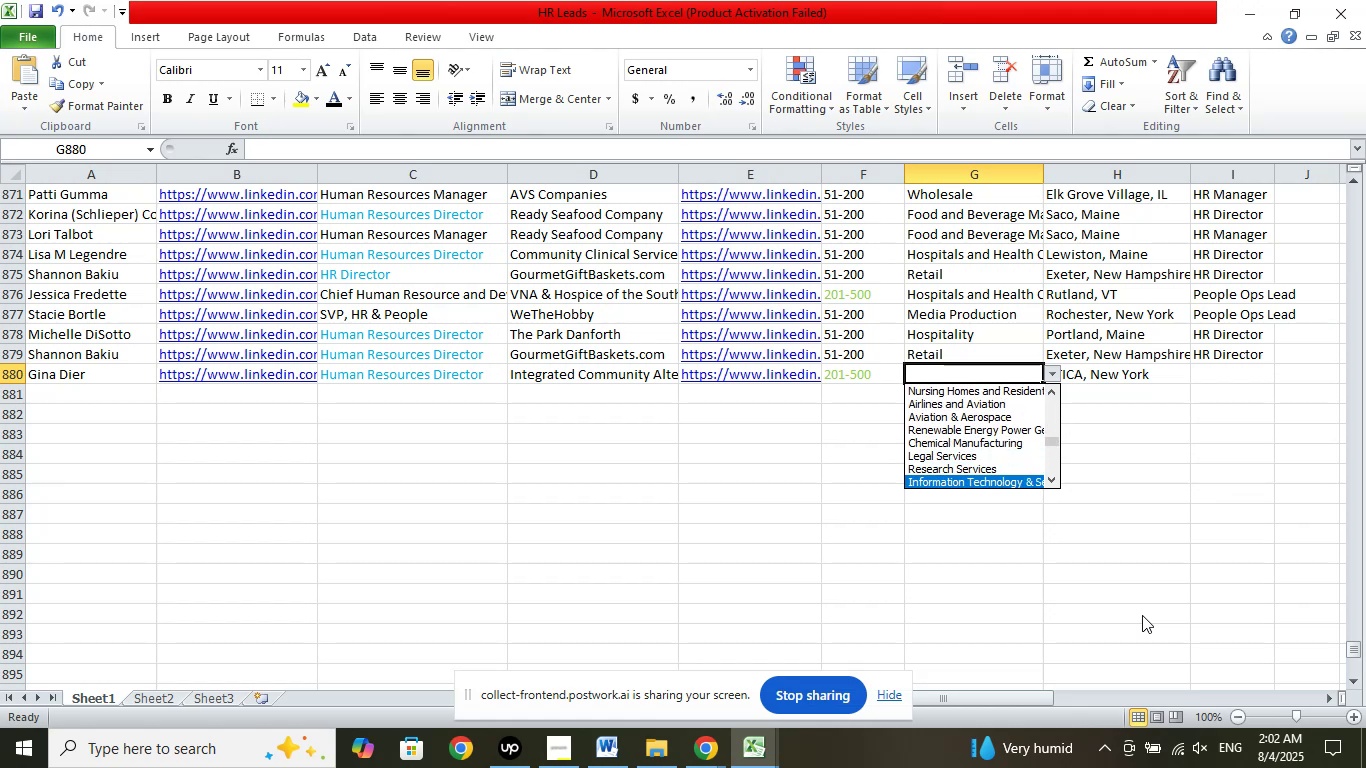 
key(ArrowDown)
 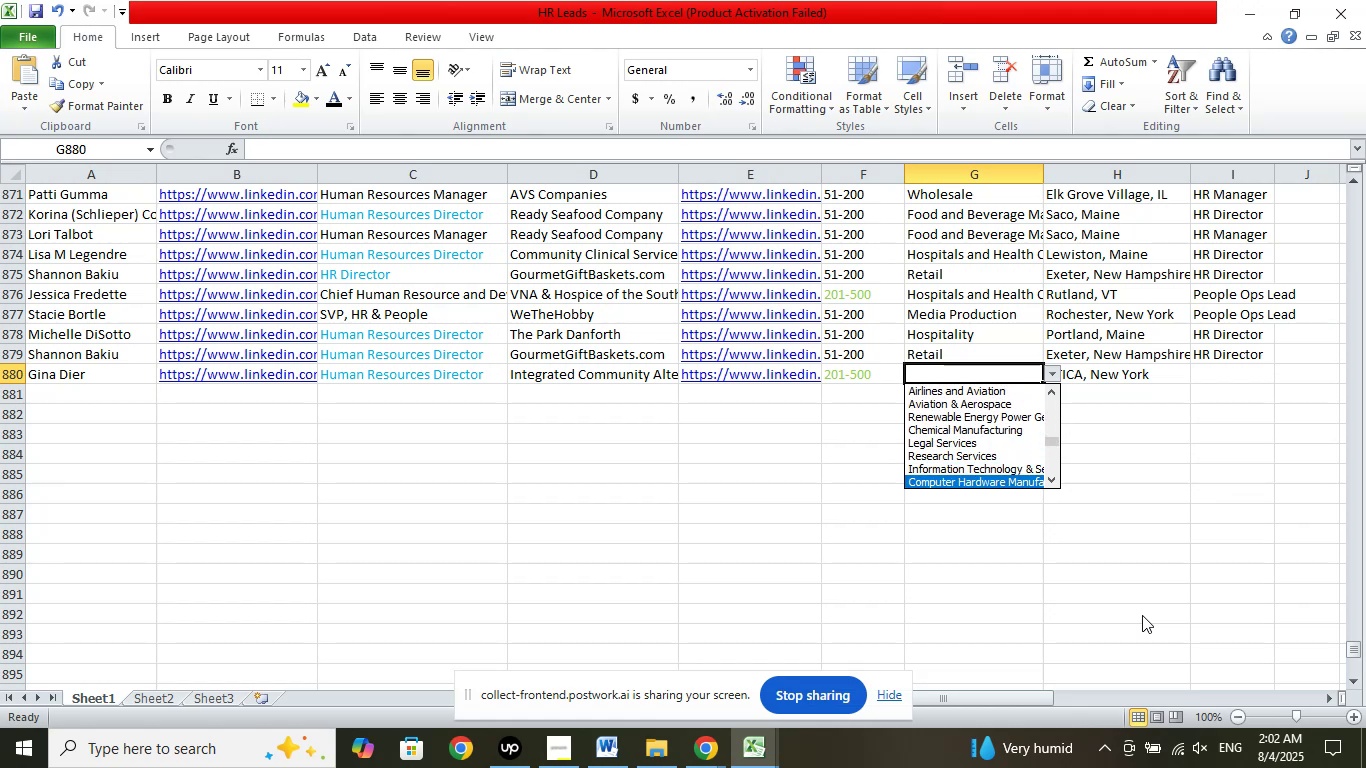 
key(ArrowDown)
 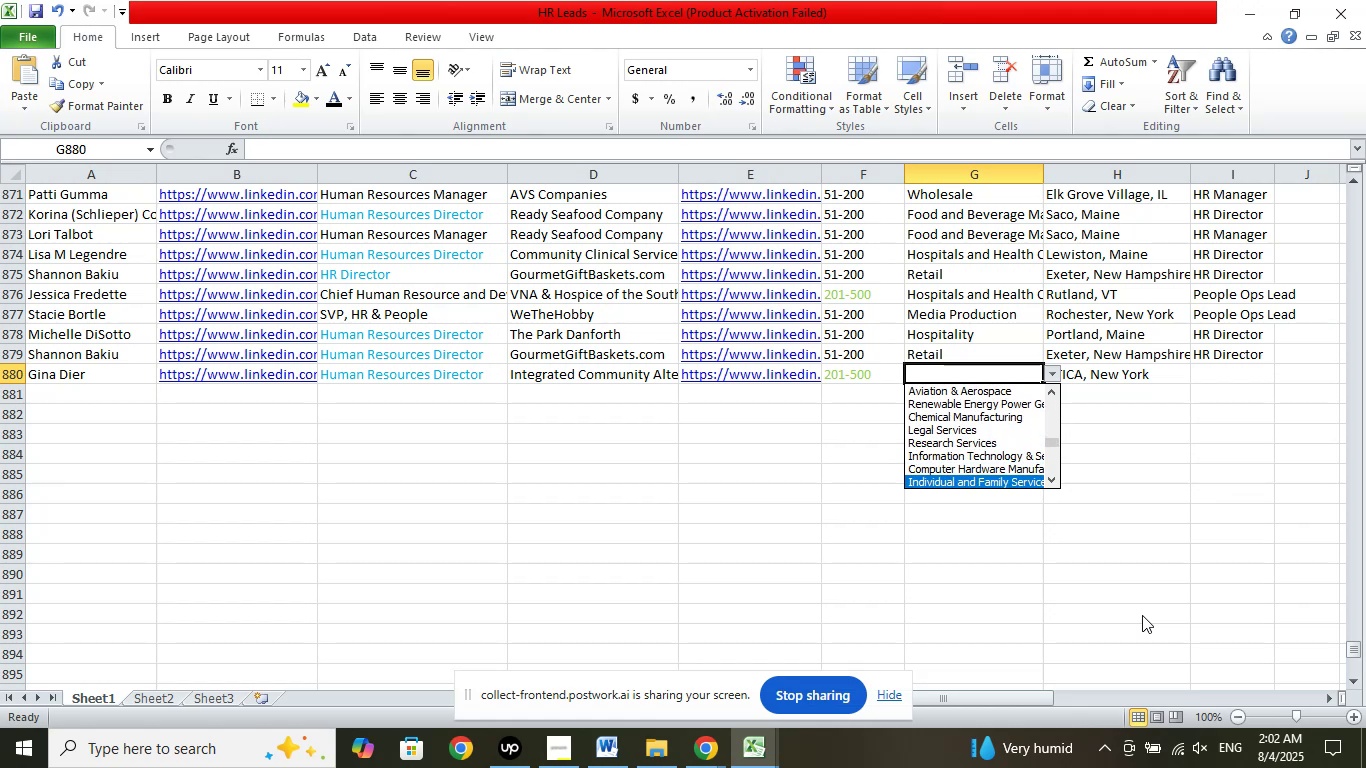 
key(ArrowDown)
 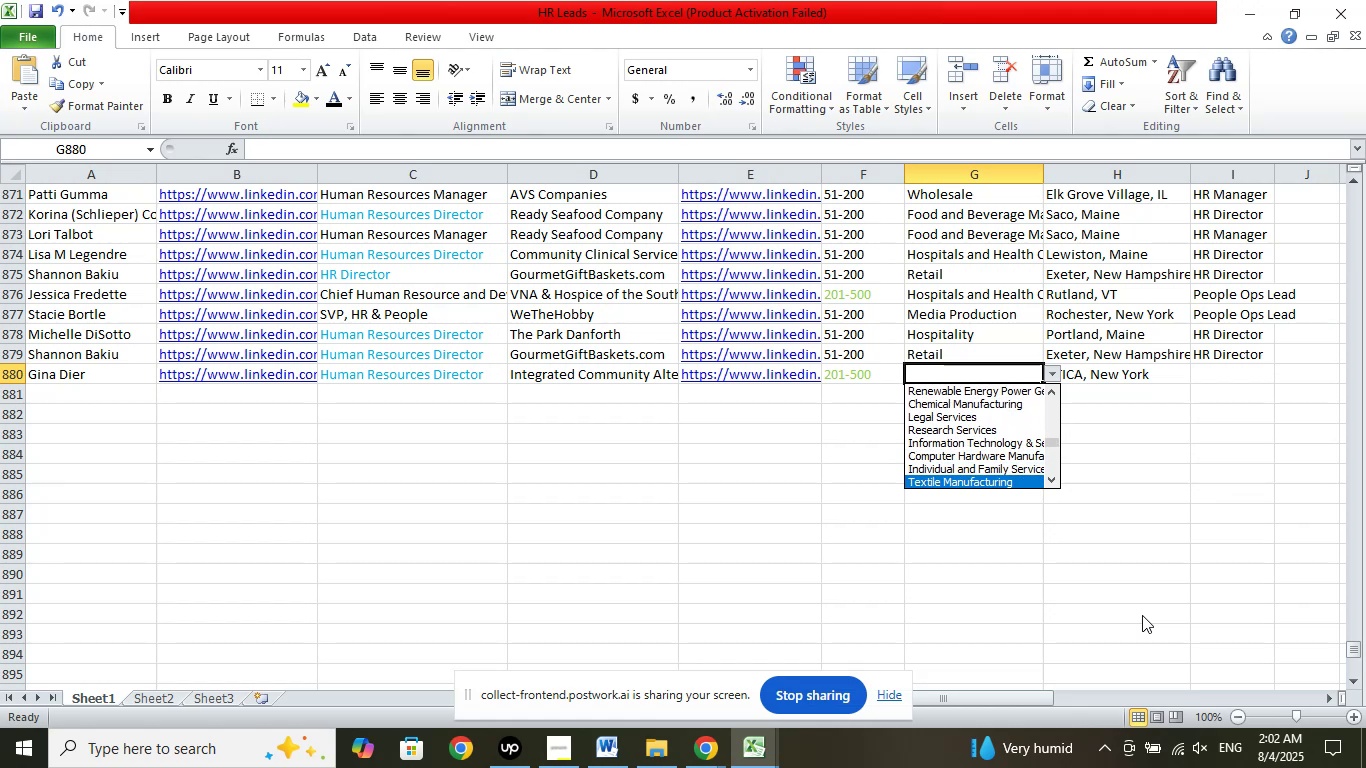 
key(ArrowUp)
 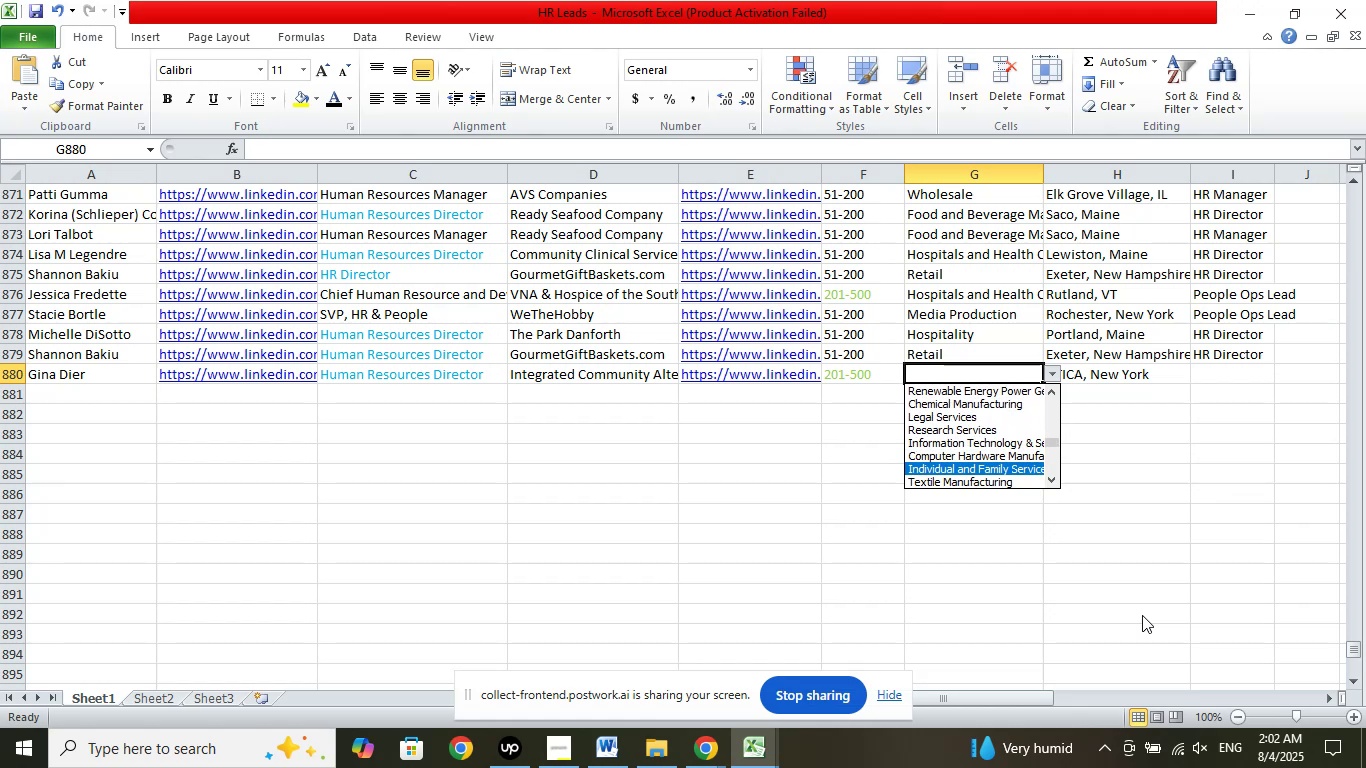 
key(Enter)
 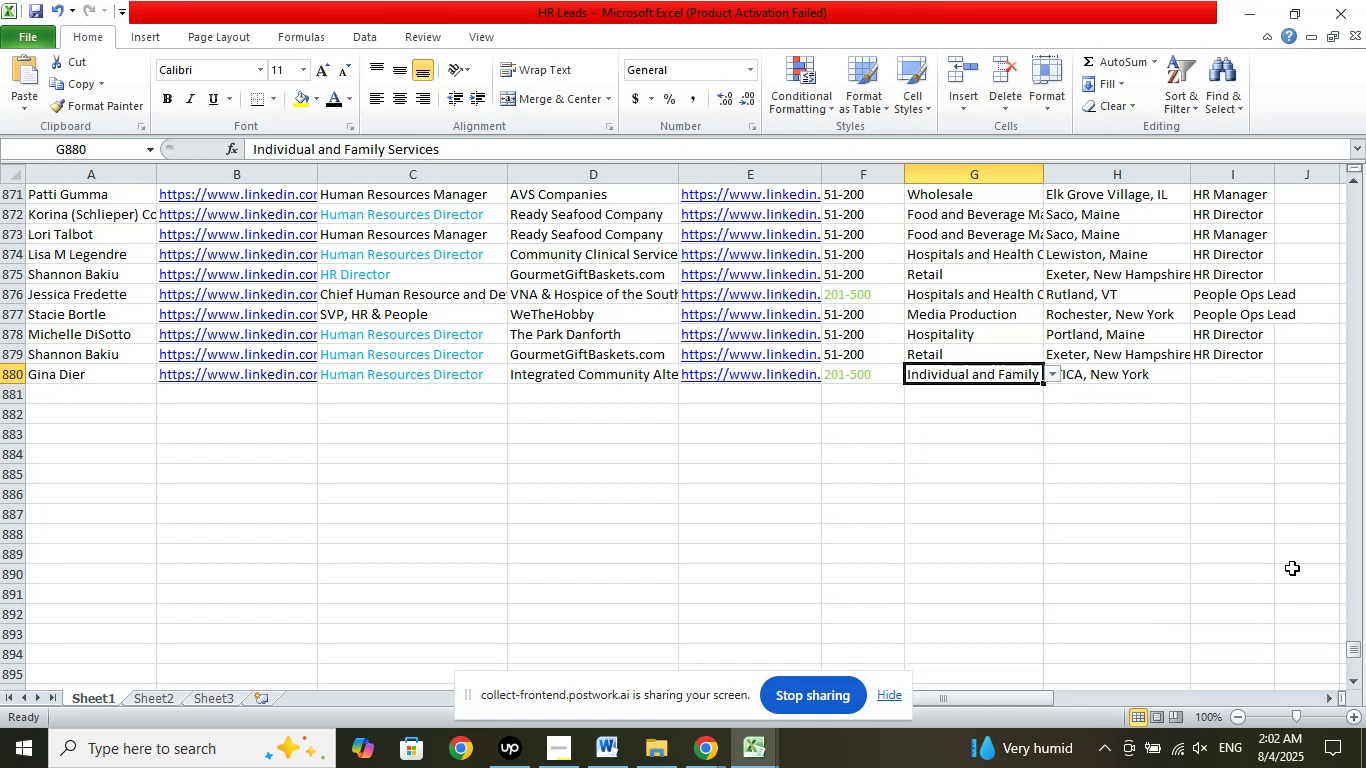 
left_click([1098, 544])
 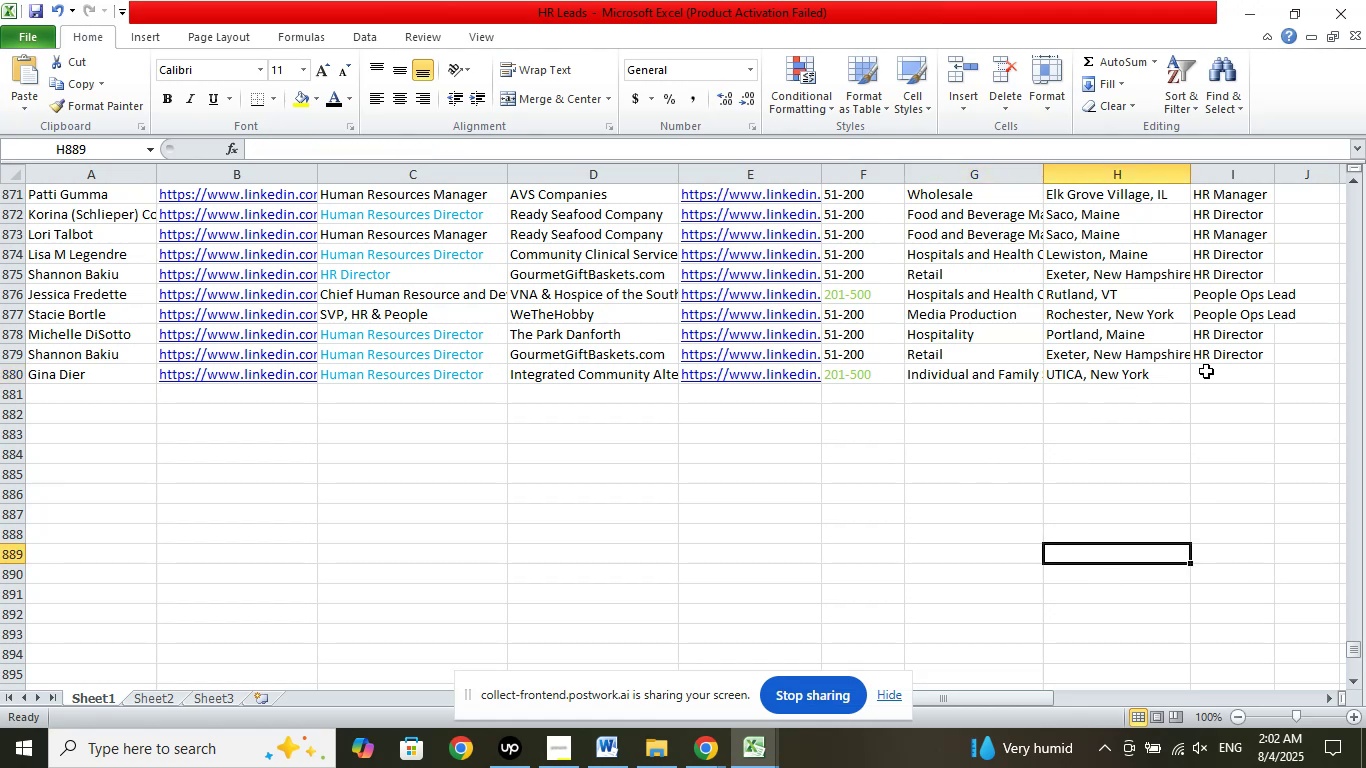 
left_click([1222, 364])
 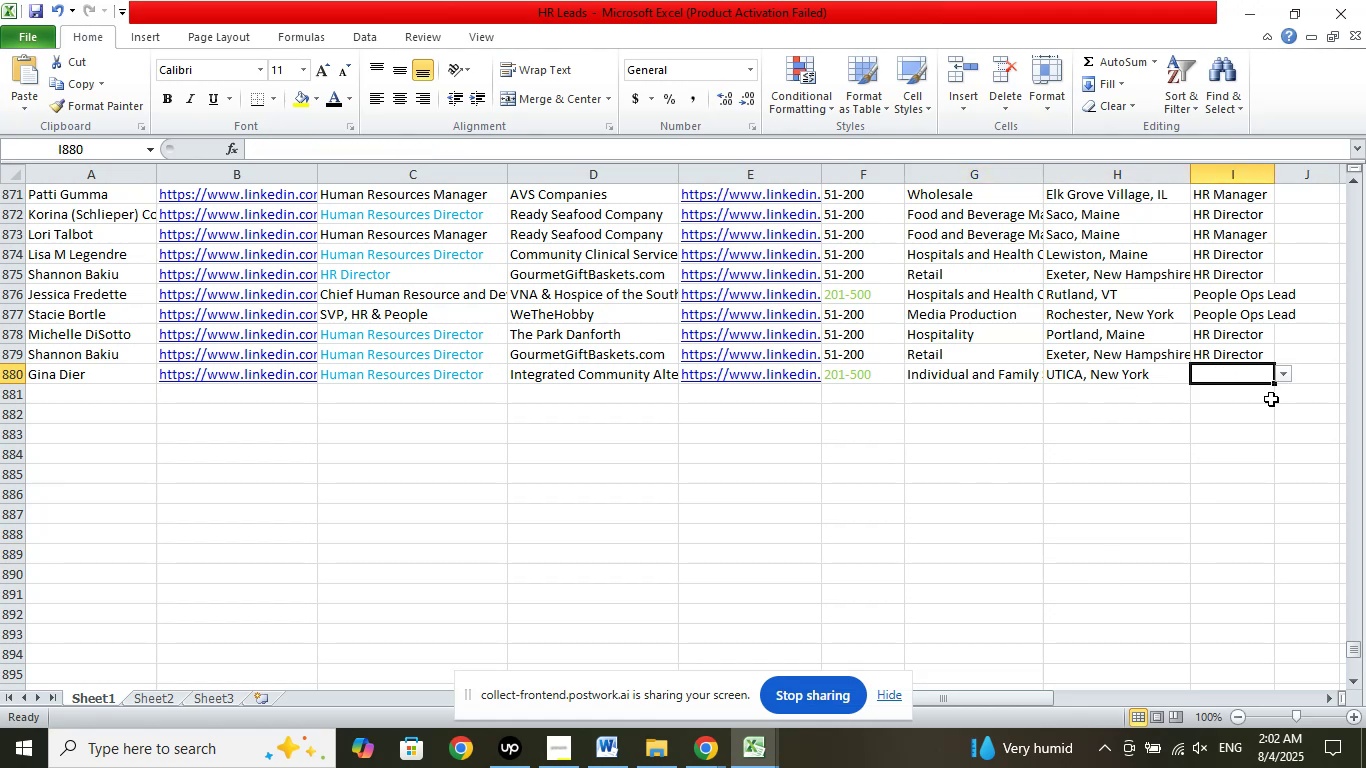 
left_click([1287, 379])
 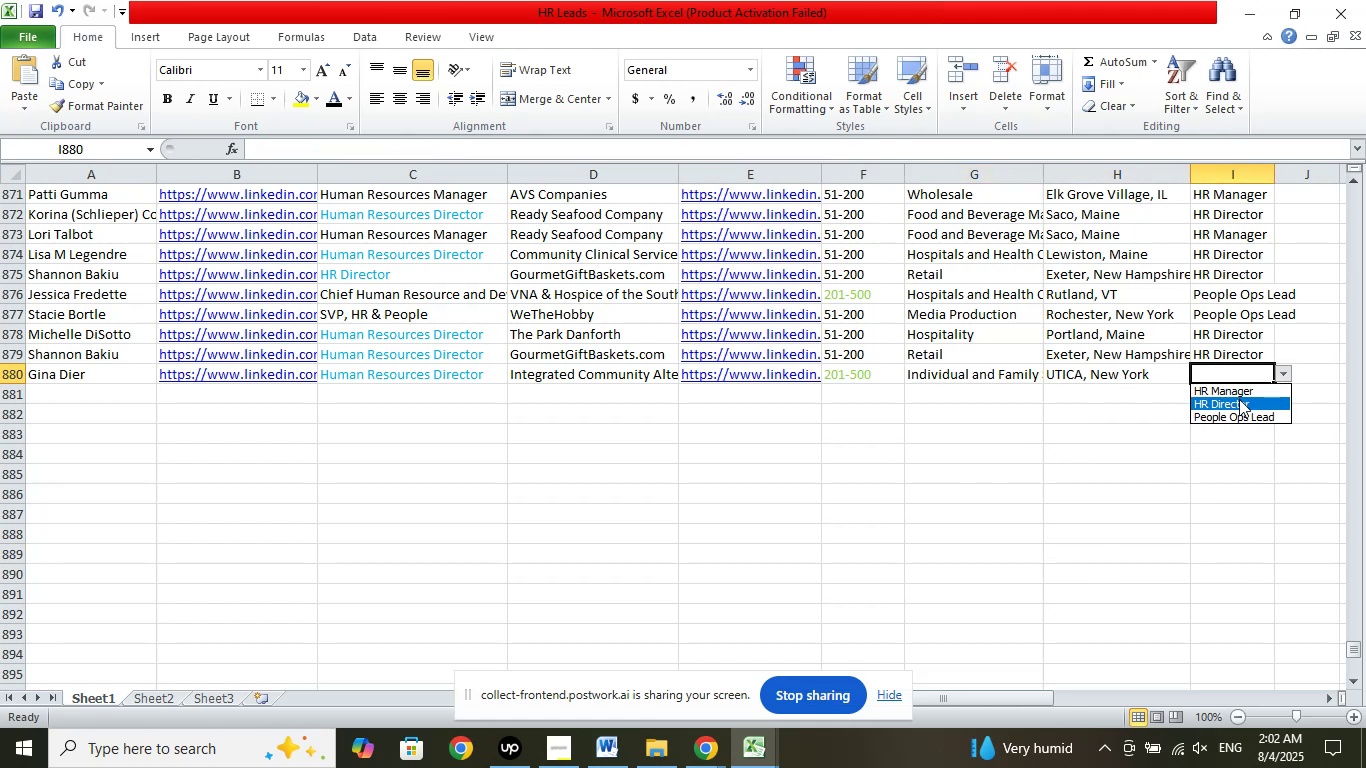 
left_click([1239, 400])
 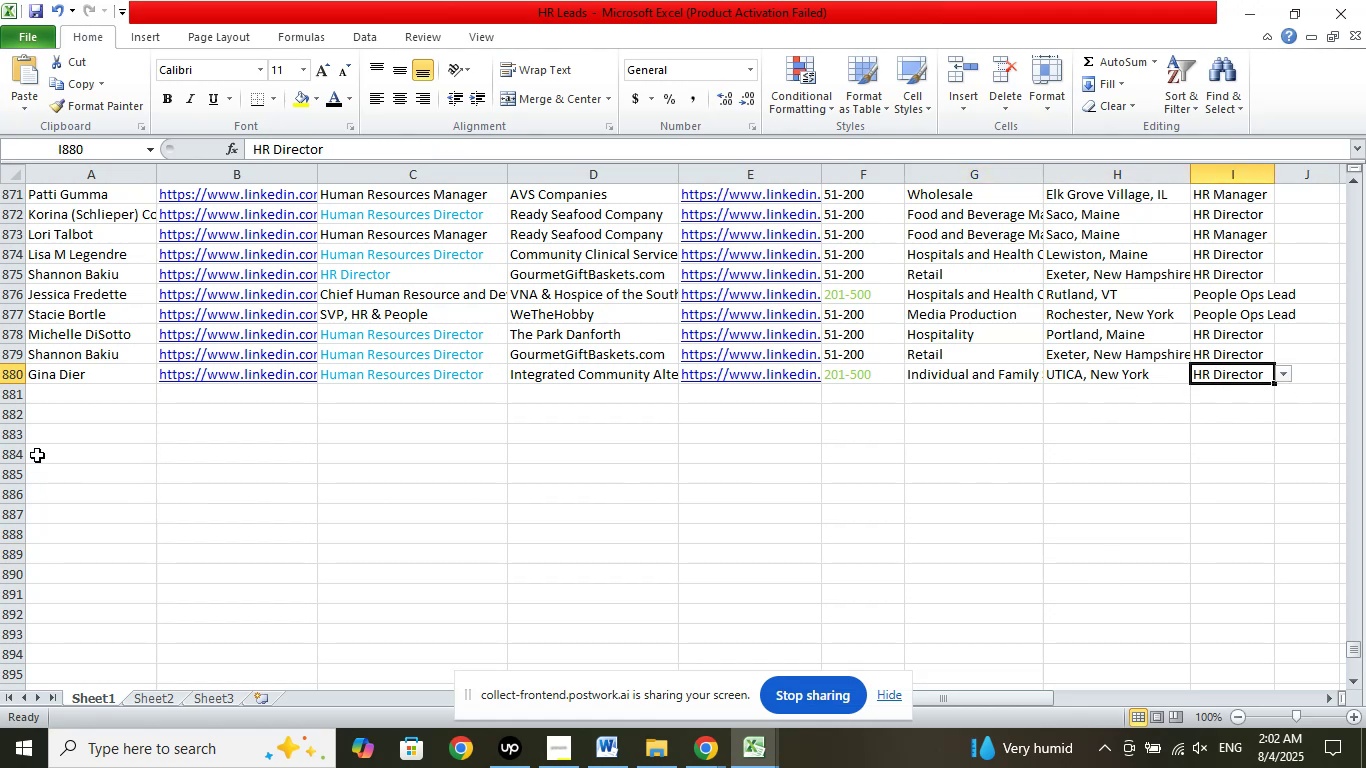 
left_click([89, 393])
 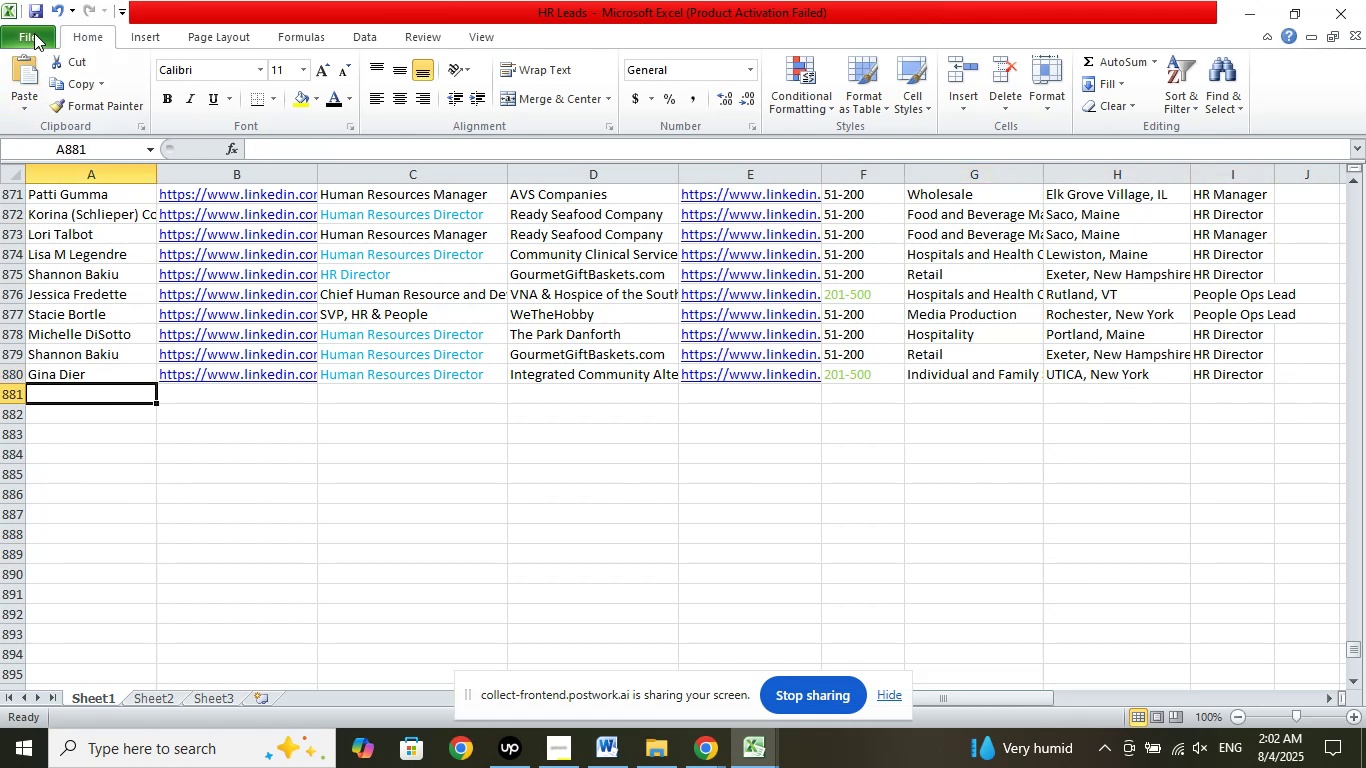 
left_click([32, 8])
 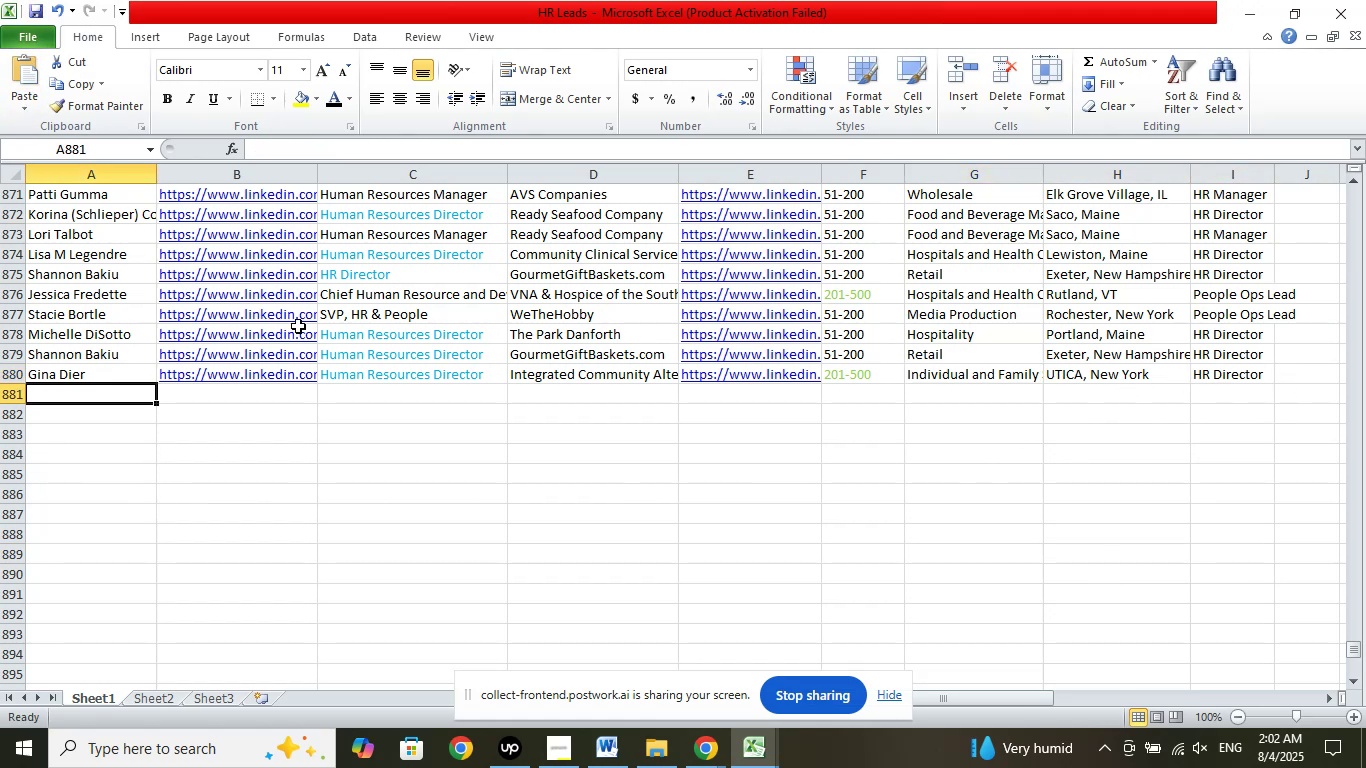 
scroll: coordinate [529, 500], scroll_direction: down, amount: 1.0
 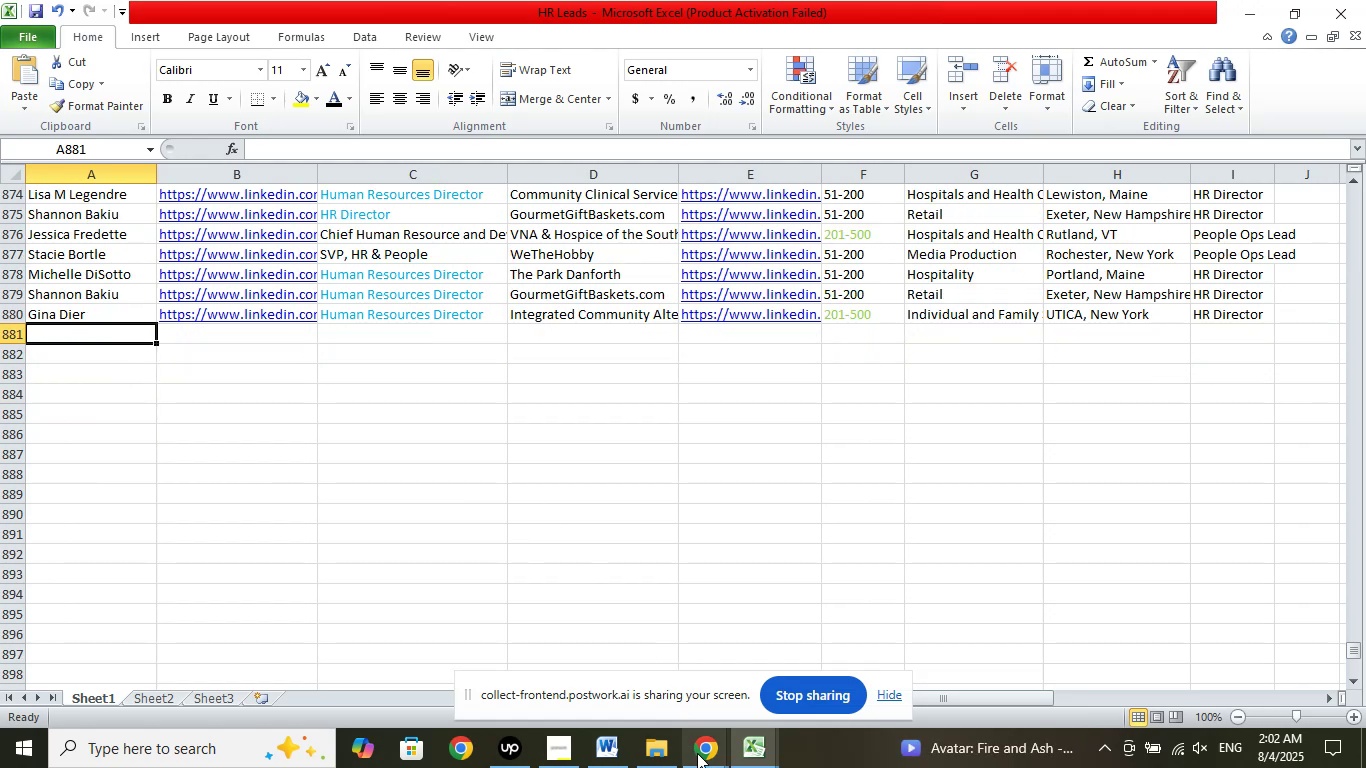 
left_click([697, 753])
 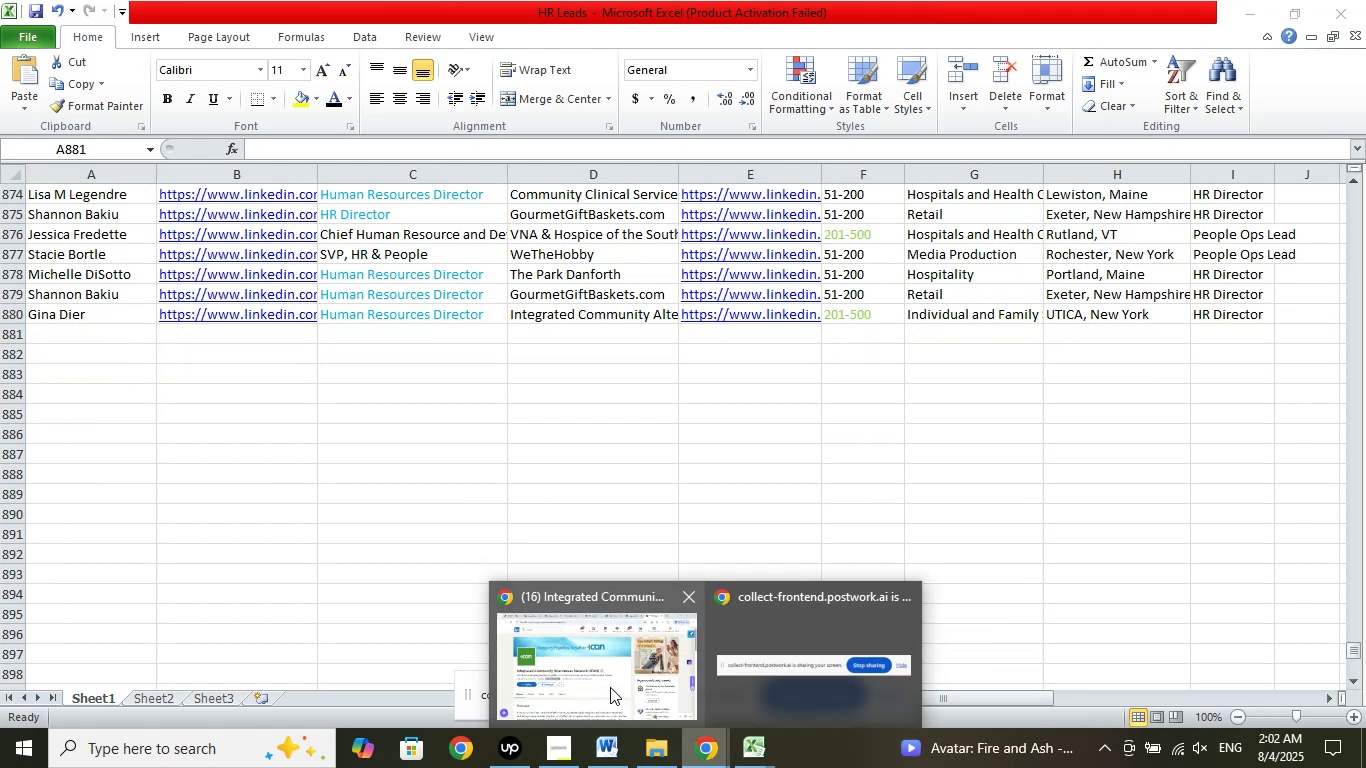 
left_click([610, 687])
 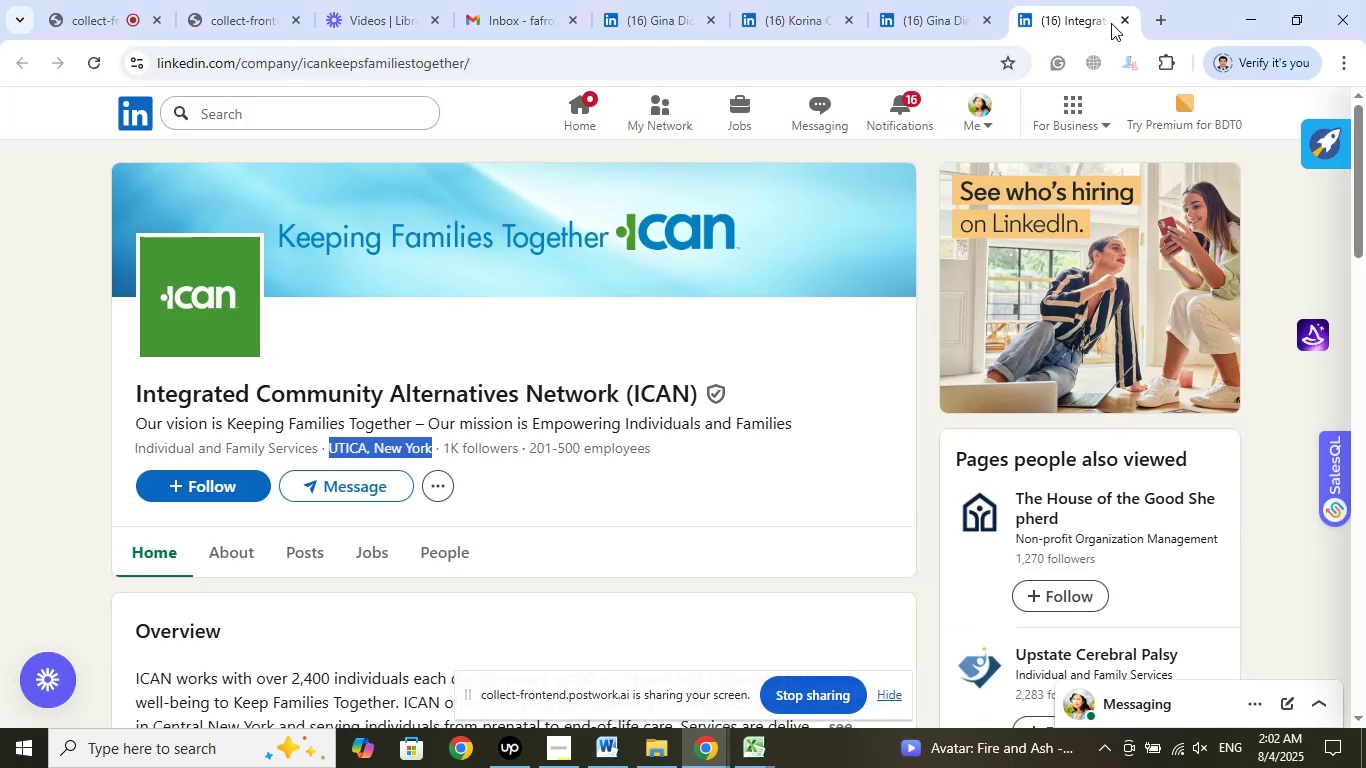 
left_click([1122, 21])
 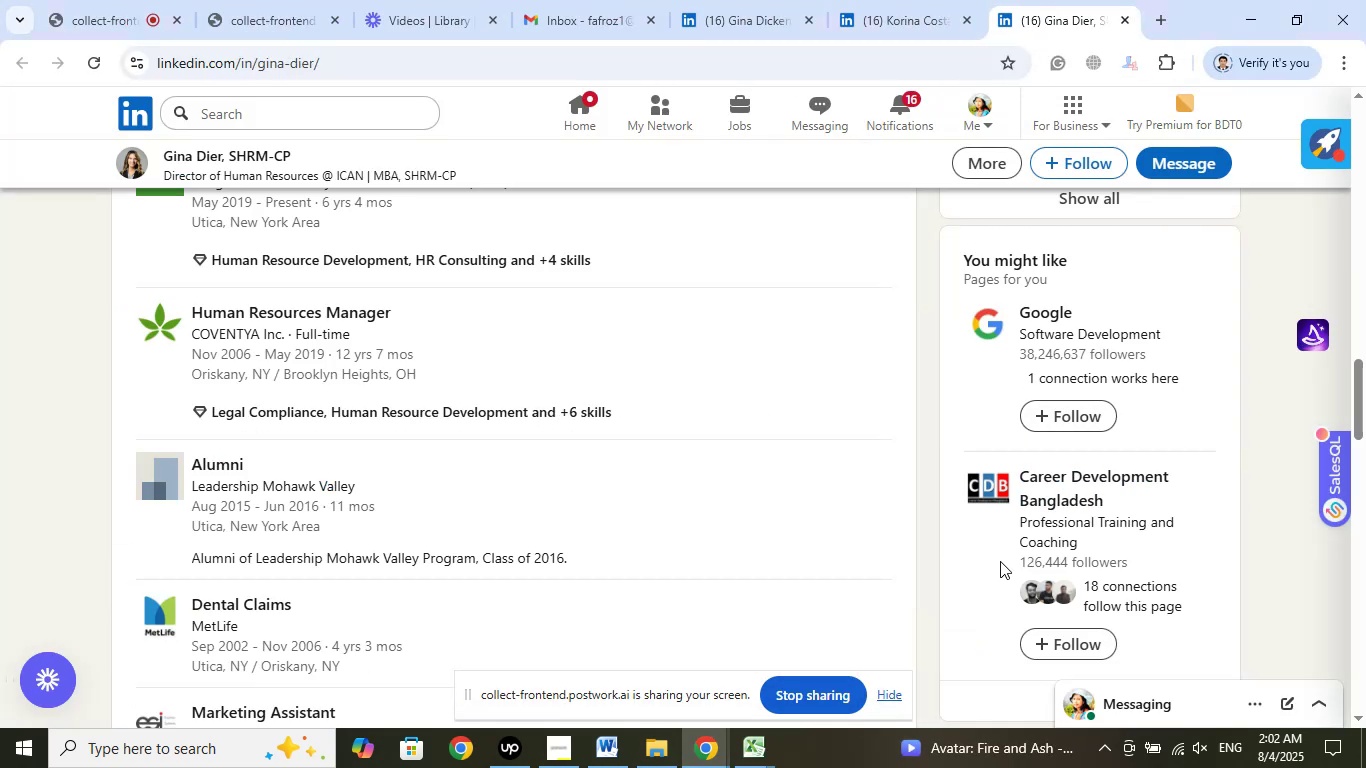 
scroll: coordinate [1096, 559], scroll_direction: up, amount: 24.0
 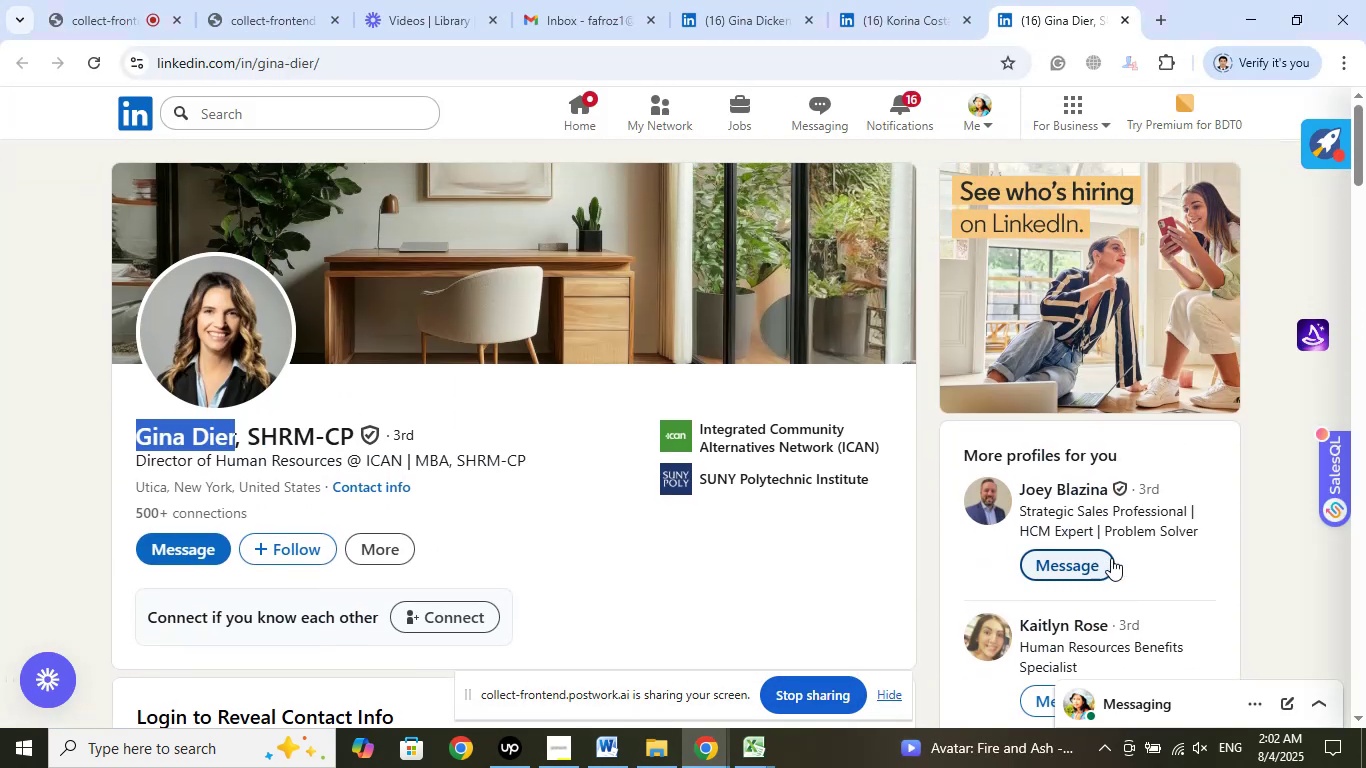 
scroll: coordinate [1147, 559], scroll_direction: down, amount: 7.0
 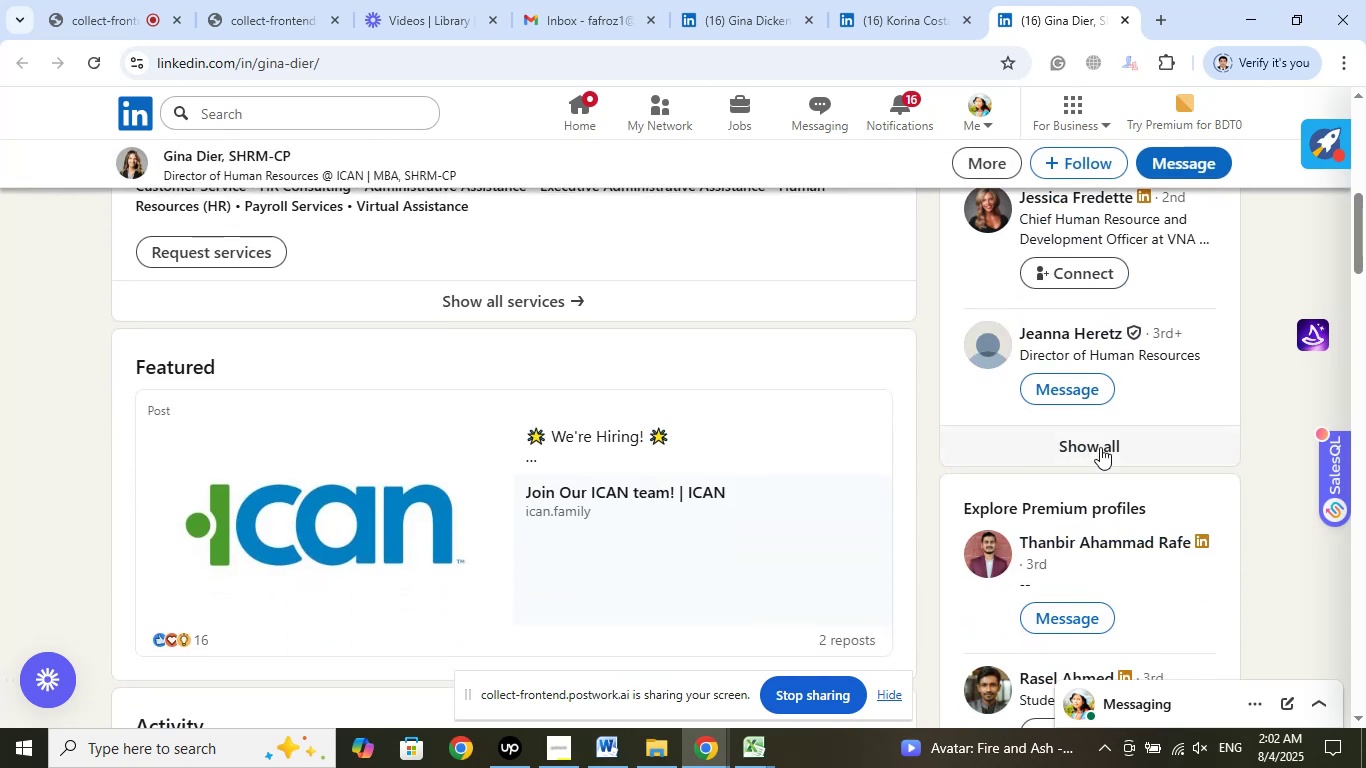 
left_click([1099, 445])
 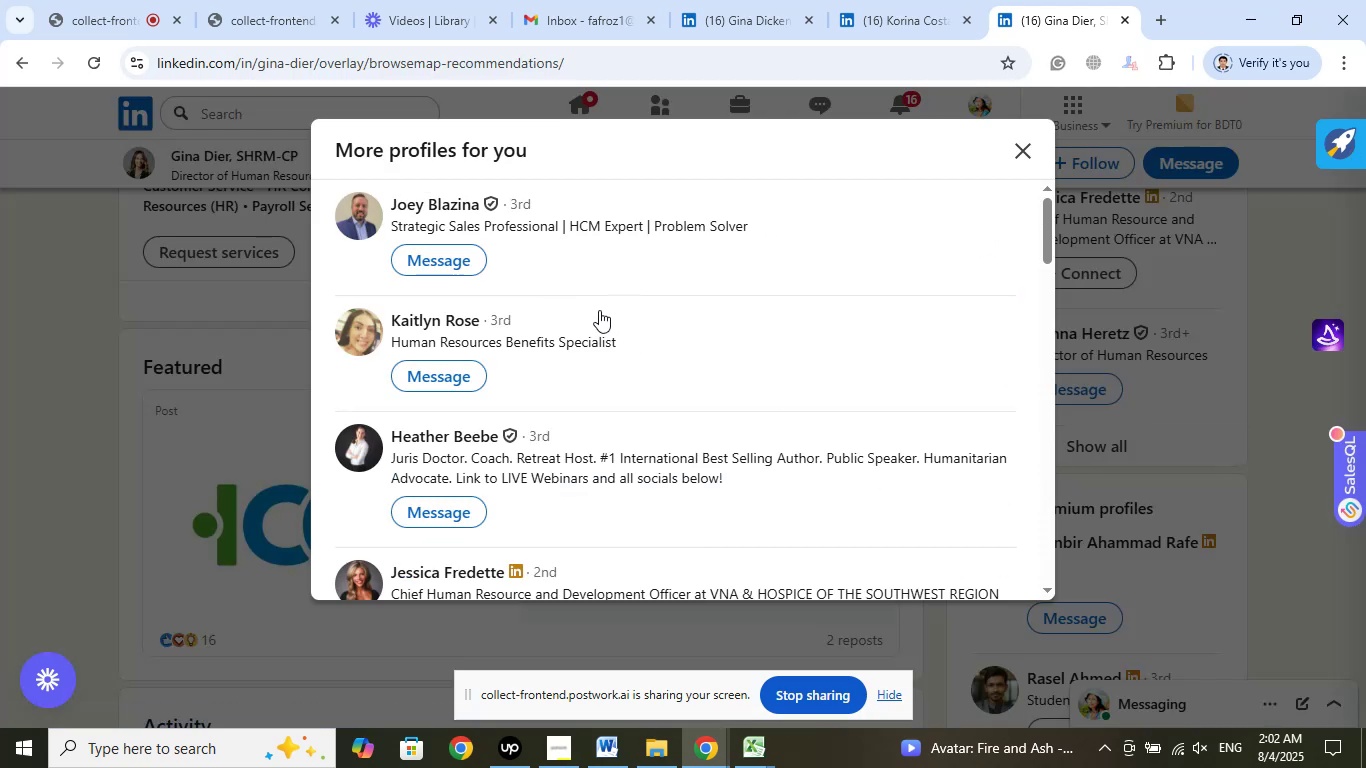 
wait(10.72)
 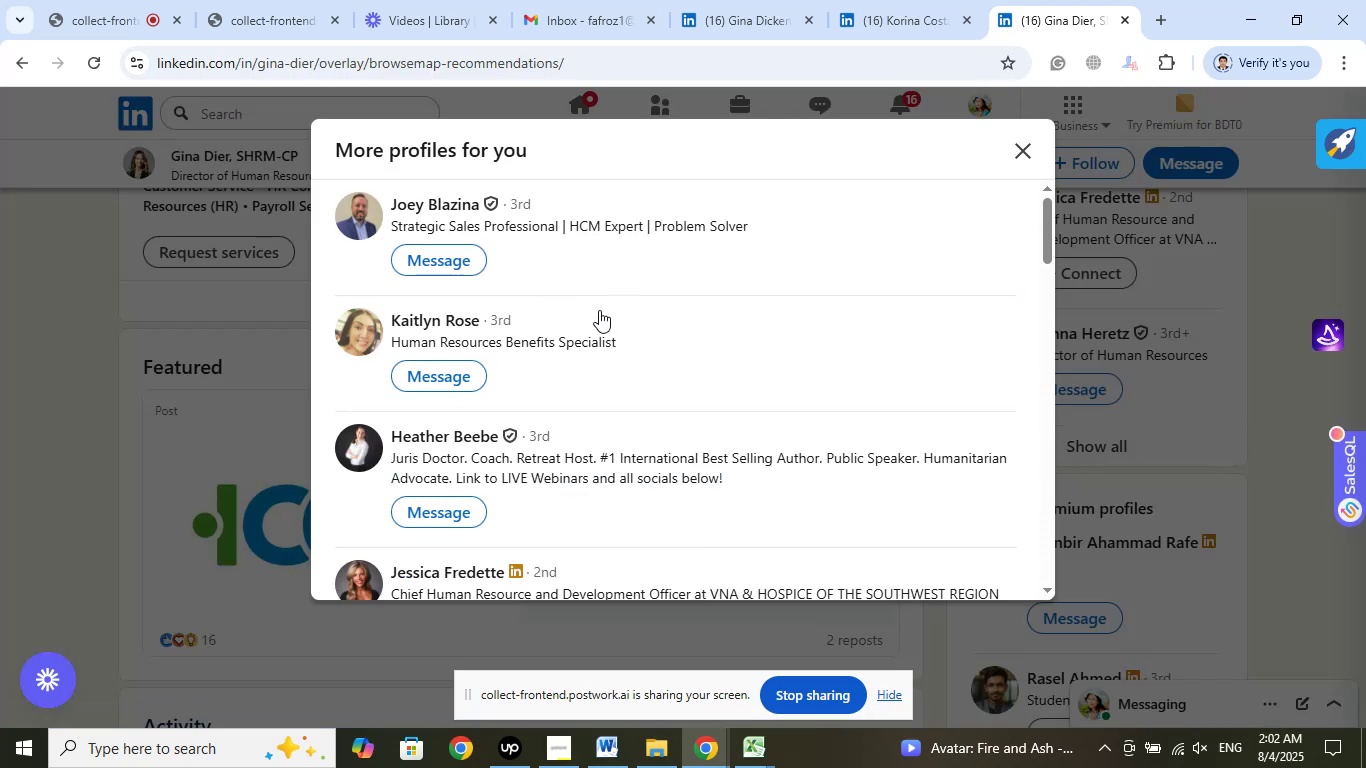 
left_click([499, 344])
 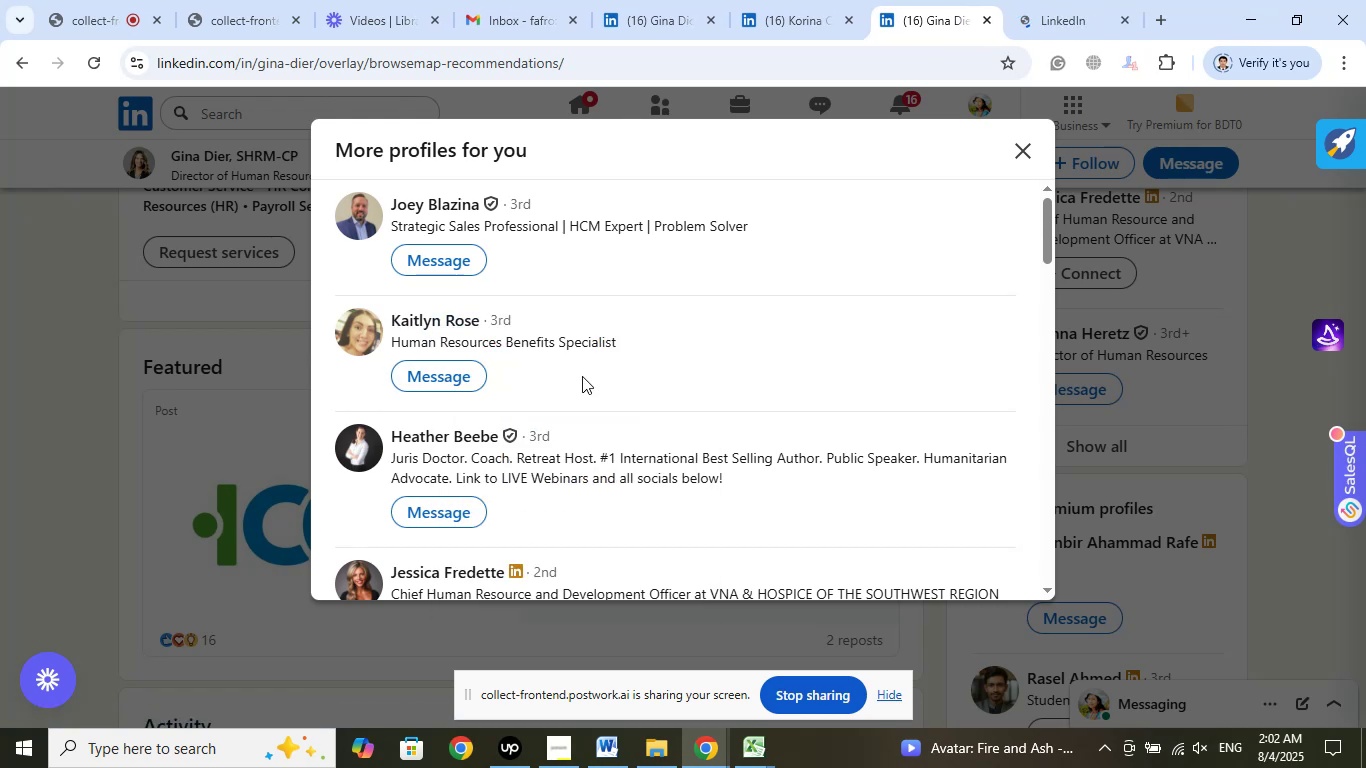 
scroll: coordinate [678, 490], scroll_direction: down, amount: 4.0
 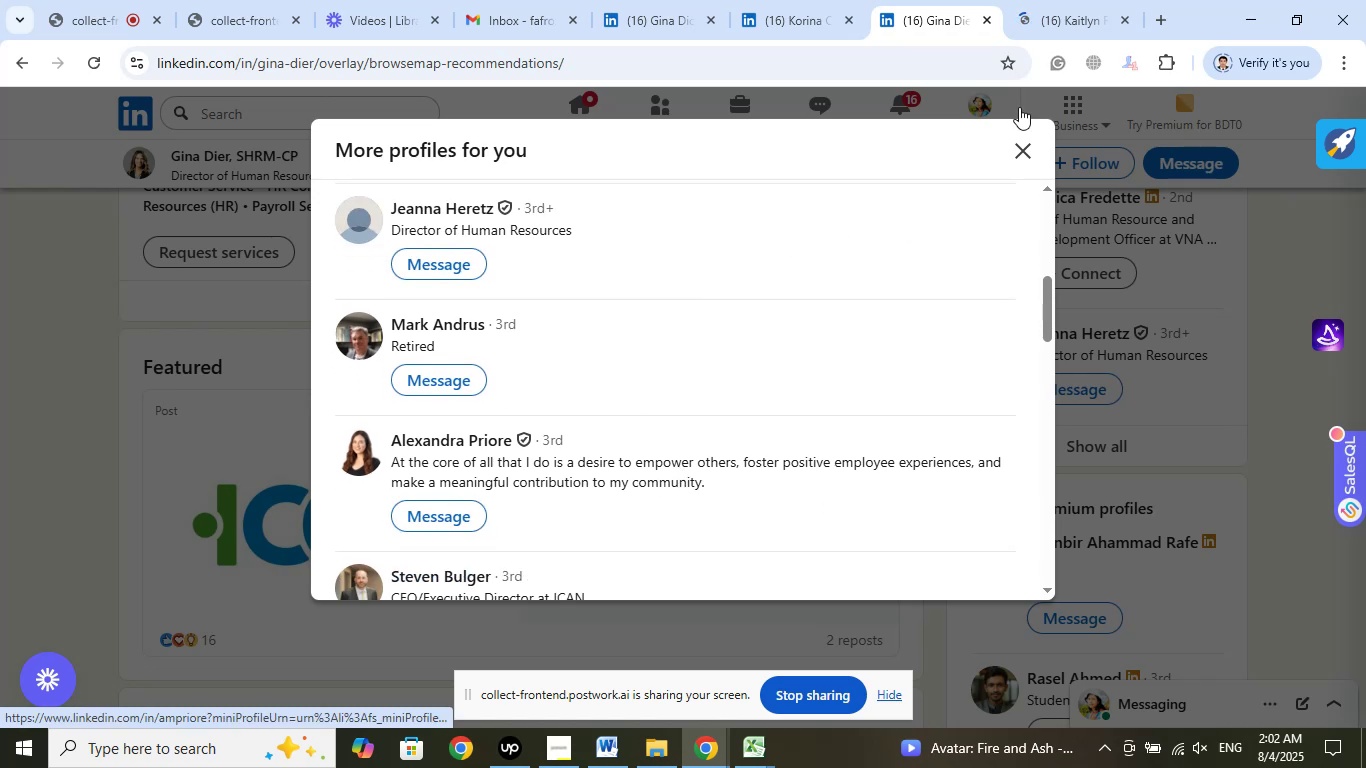 
left_click([1042, 21])
 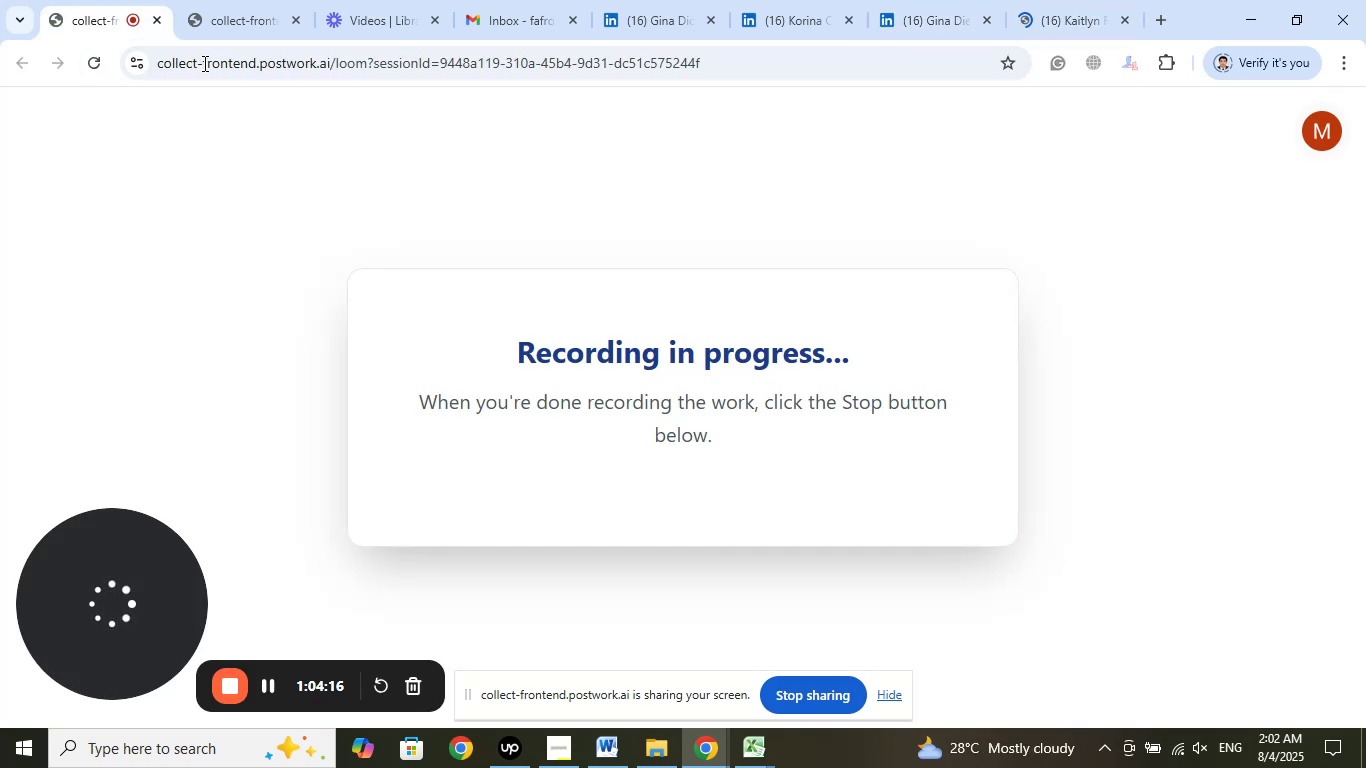 
wait(6.41)
 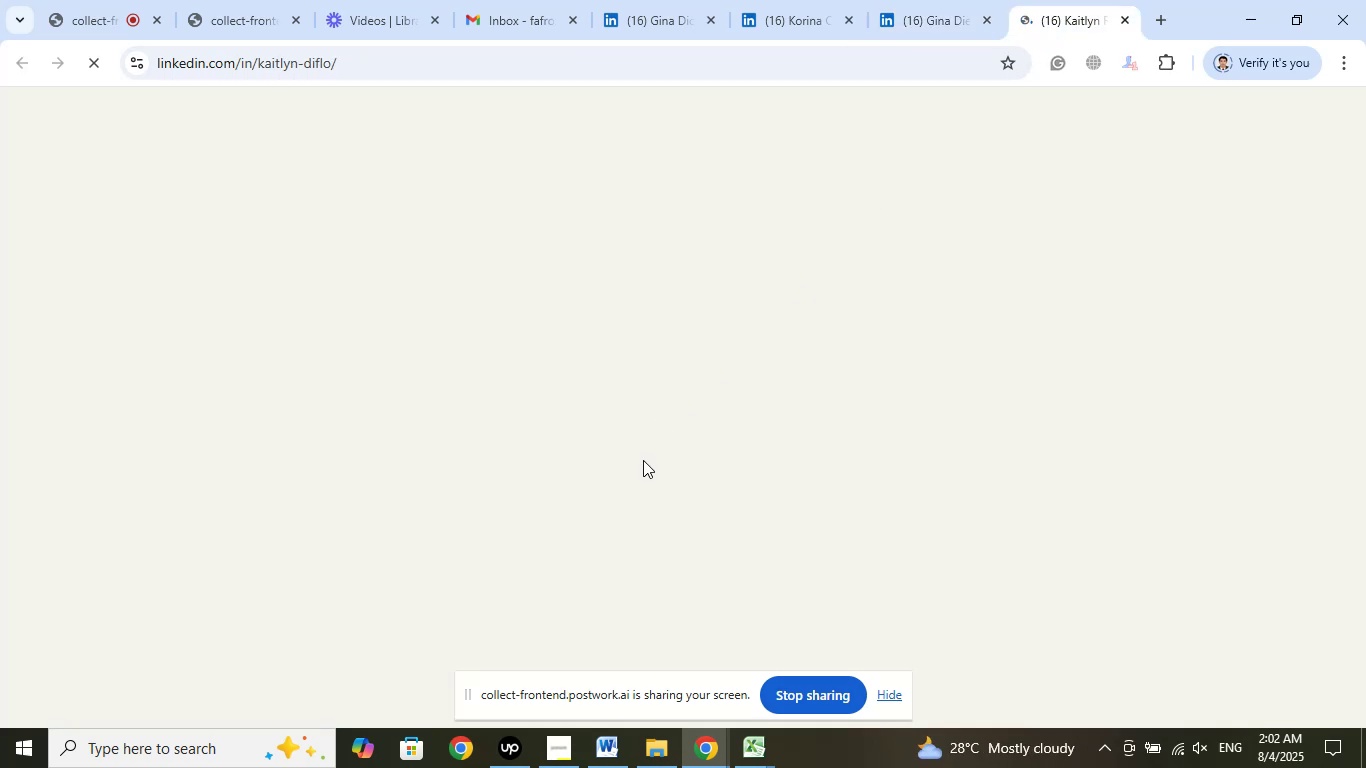 
left_click([366, 13])
 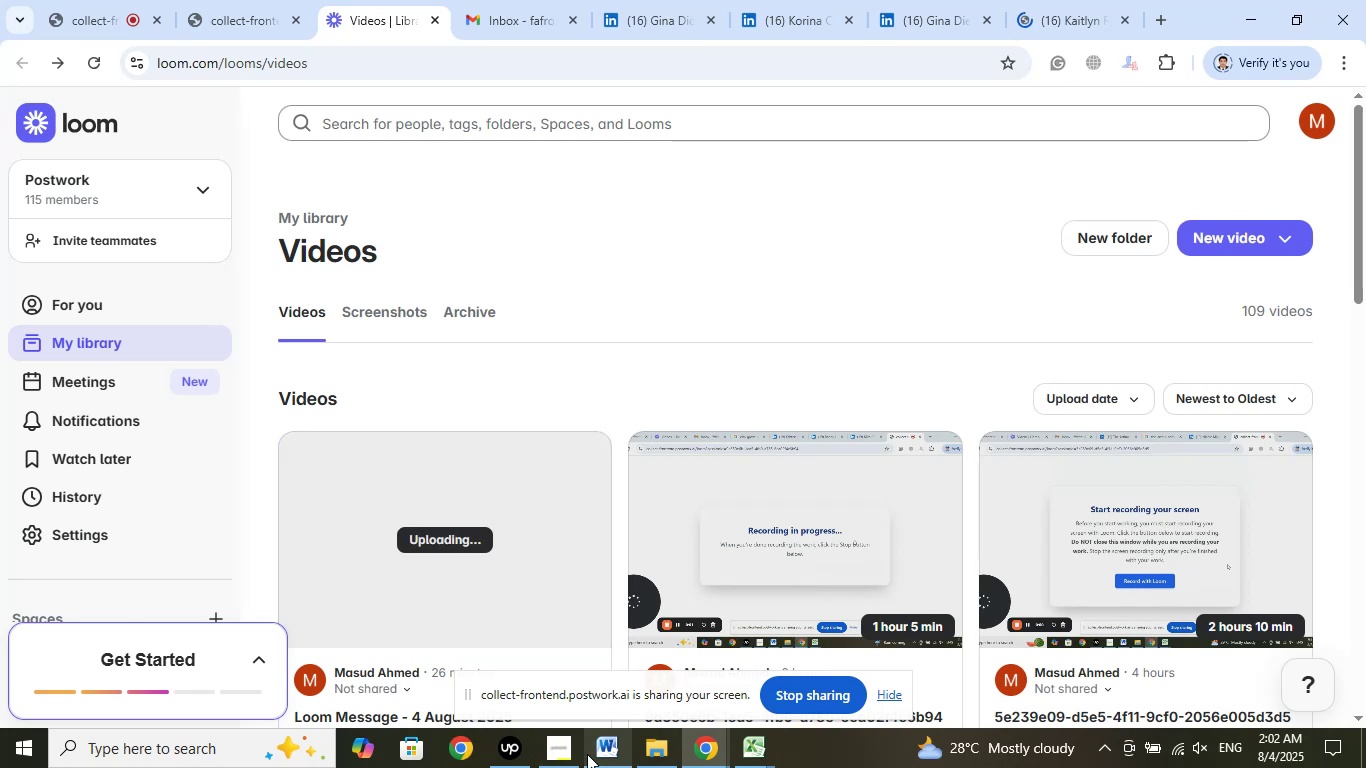 
left_click([560, 753])
 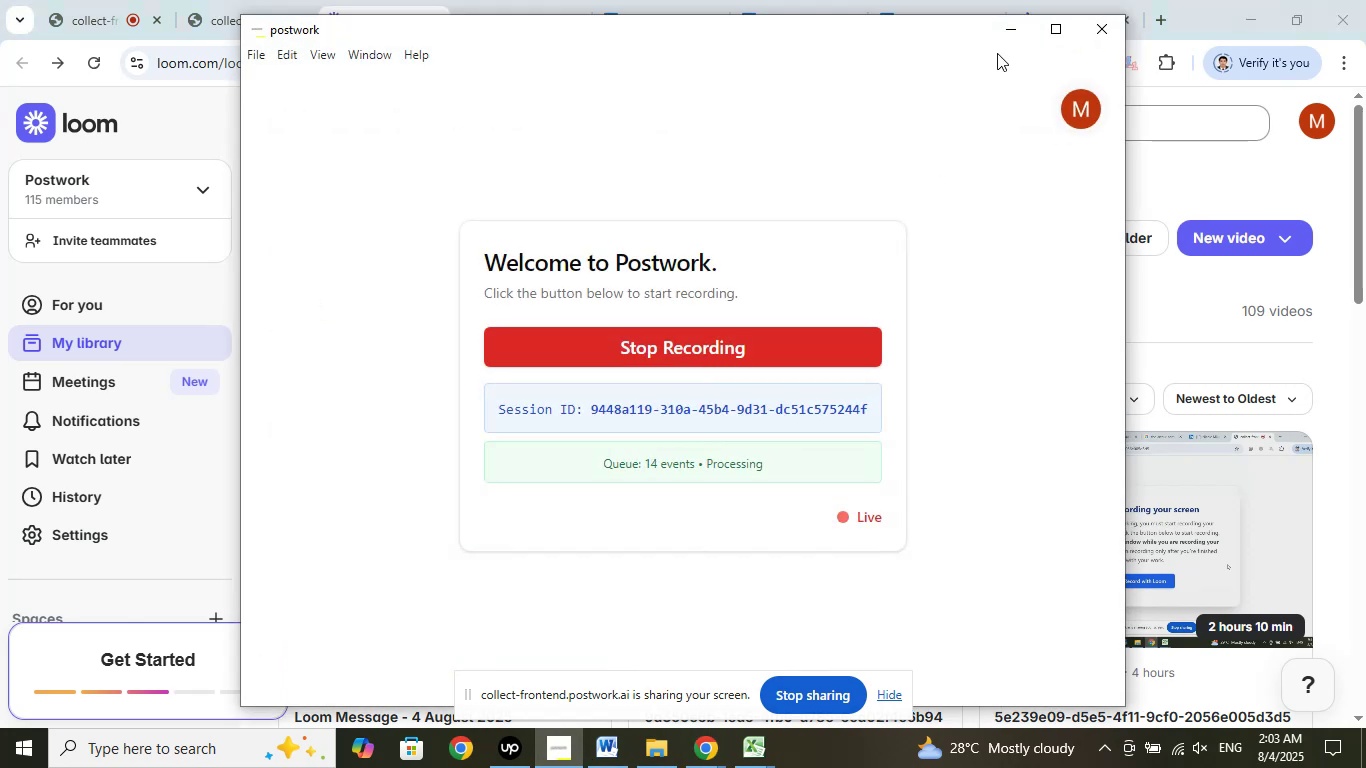 
left_click([1009, 37])
 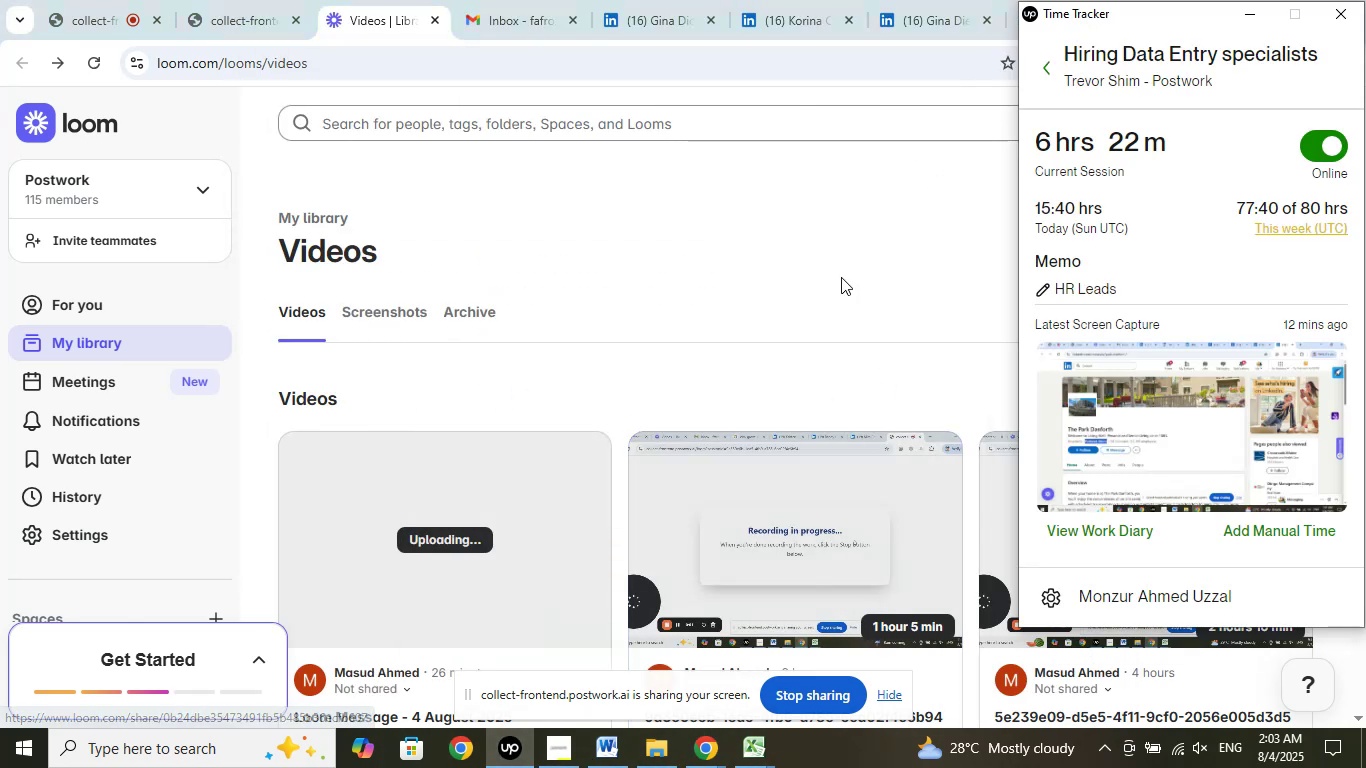 
left_click([1242, 17])
 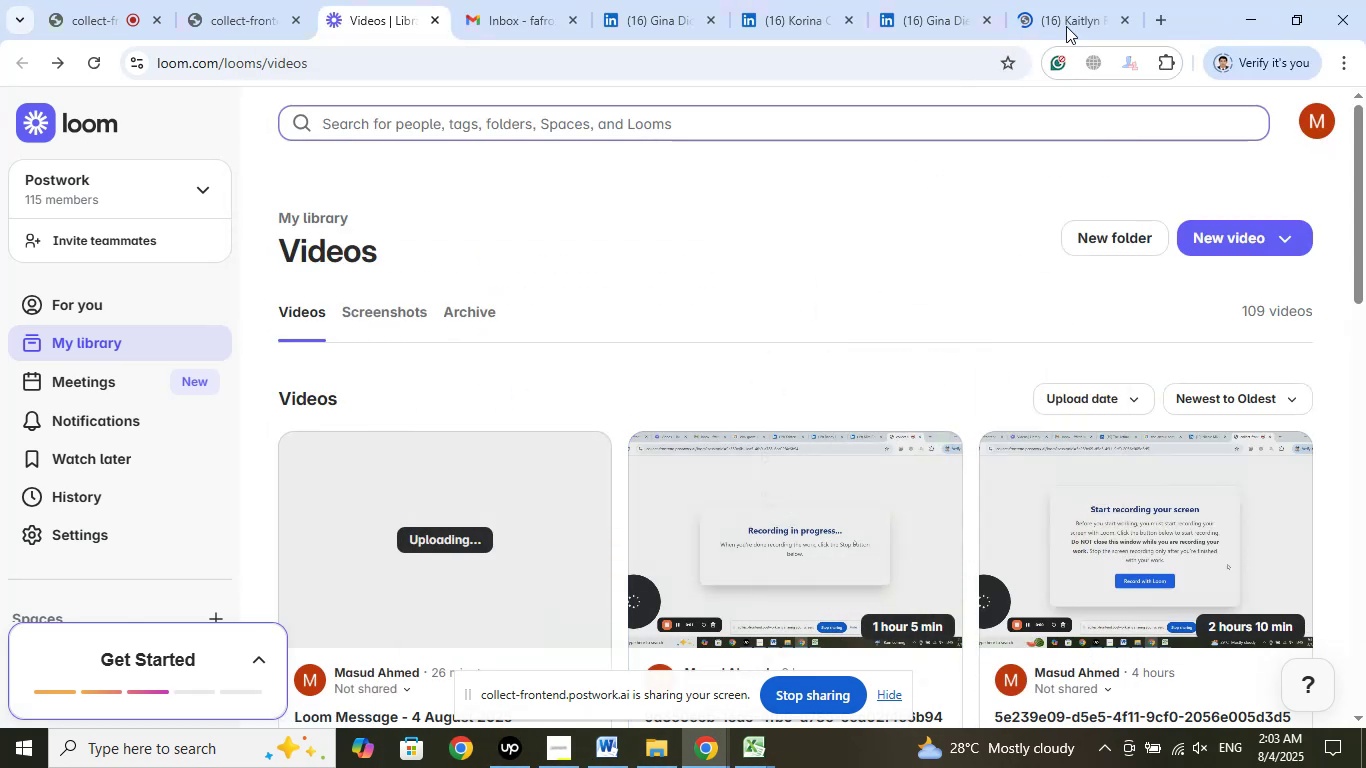 
left_click([1065, 20])
 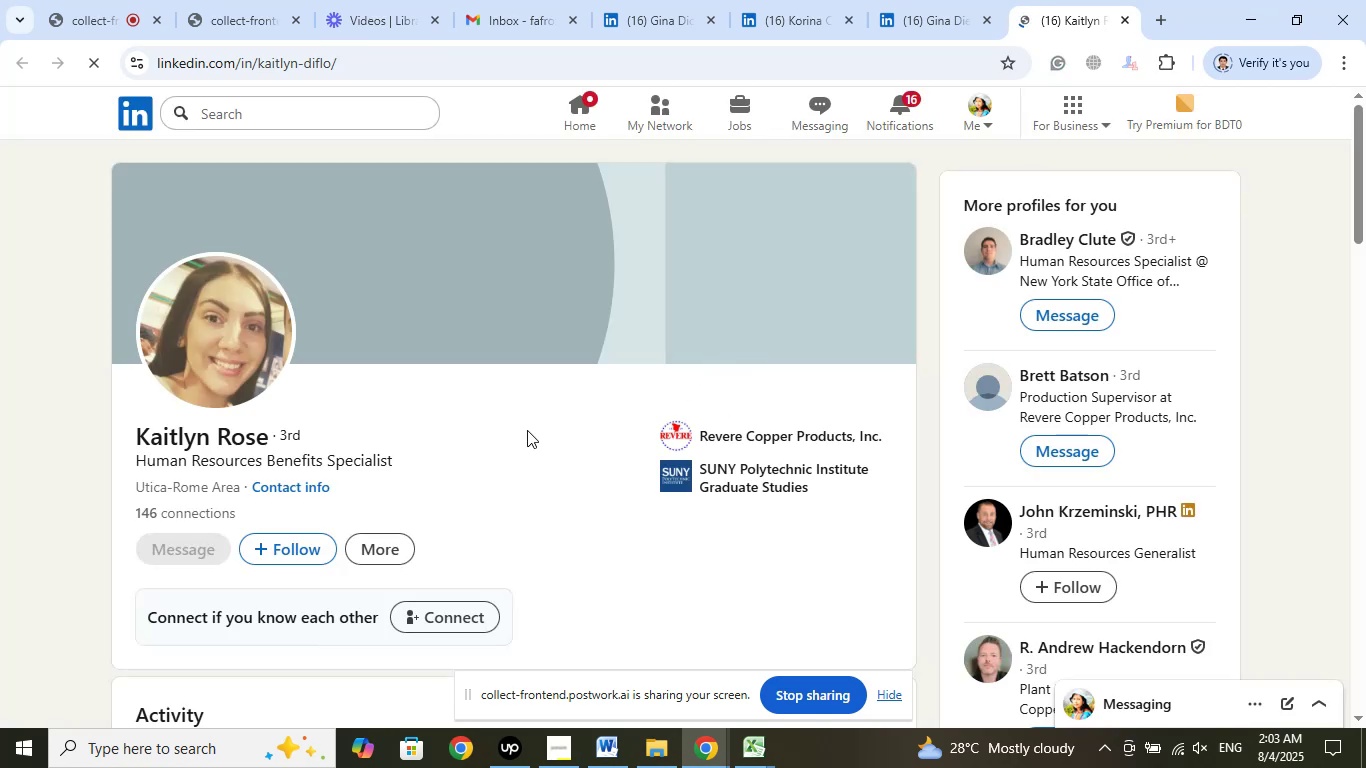 
wait(9.17)
 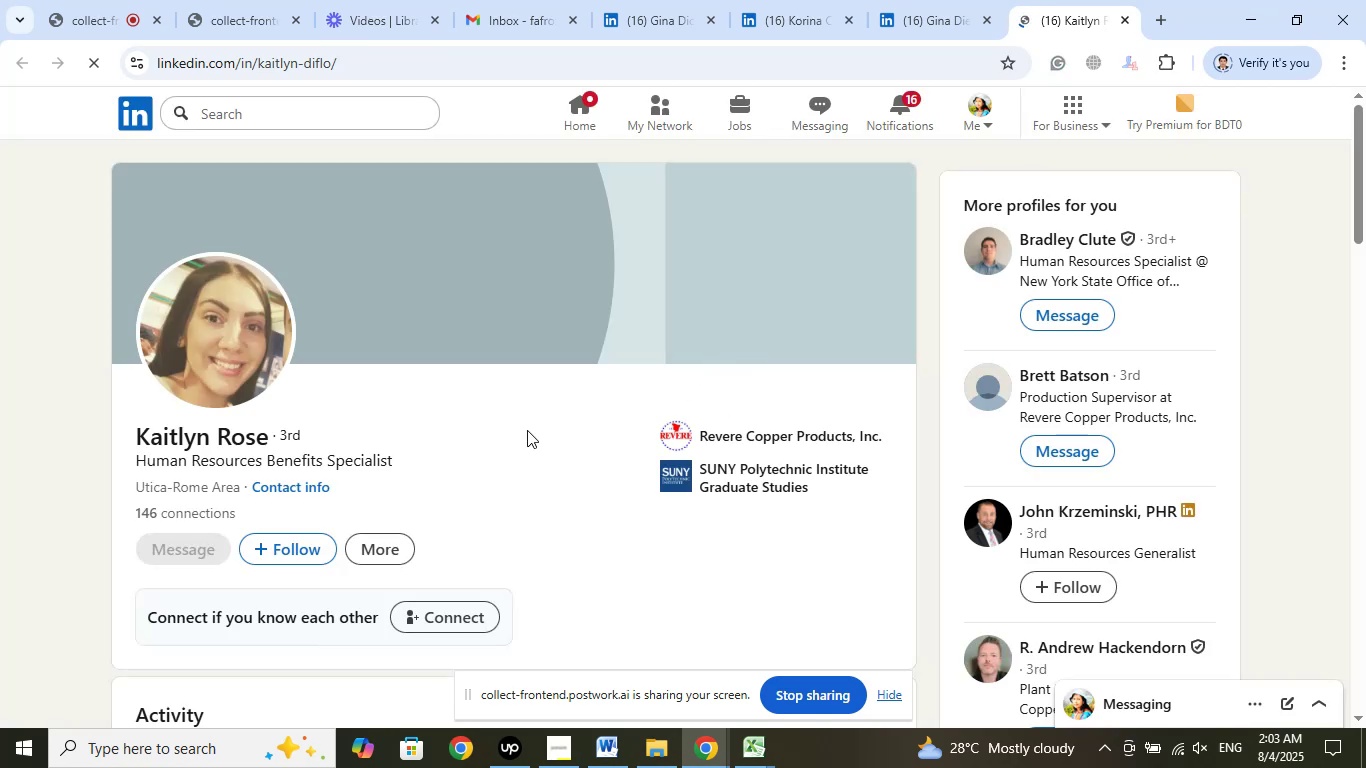 
left_click([742, 437])
 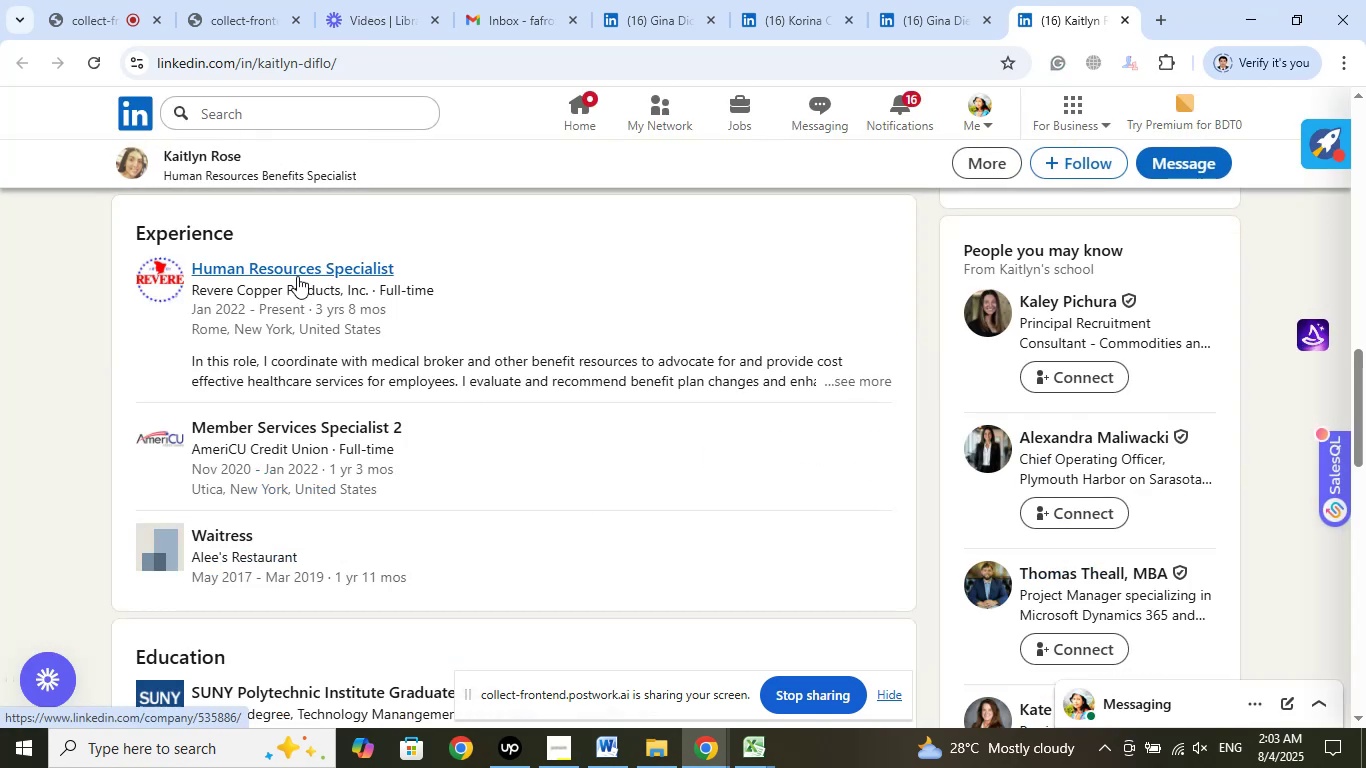 
right_click([313, 281])
 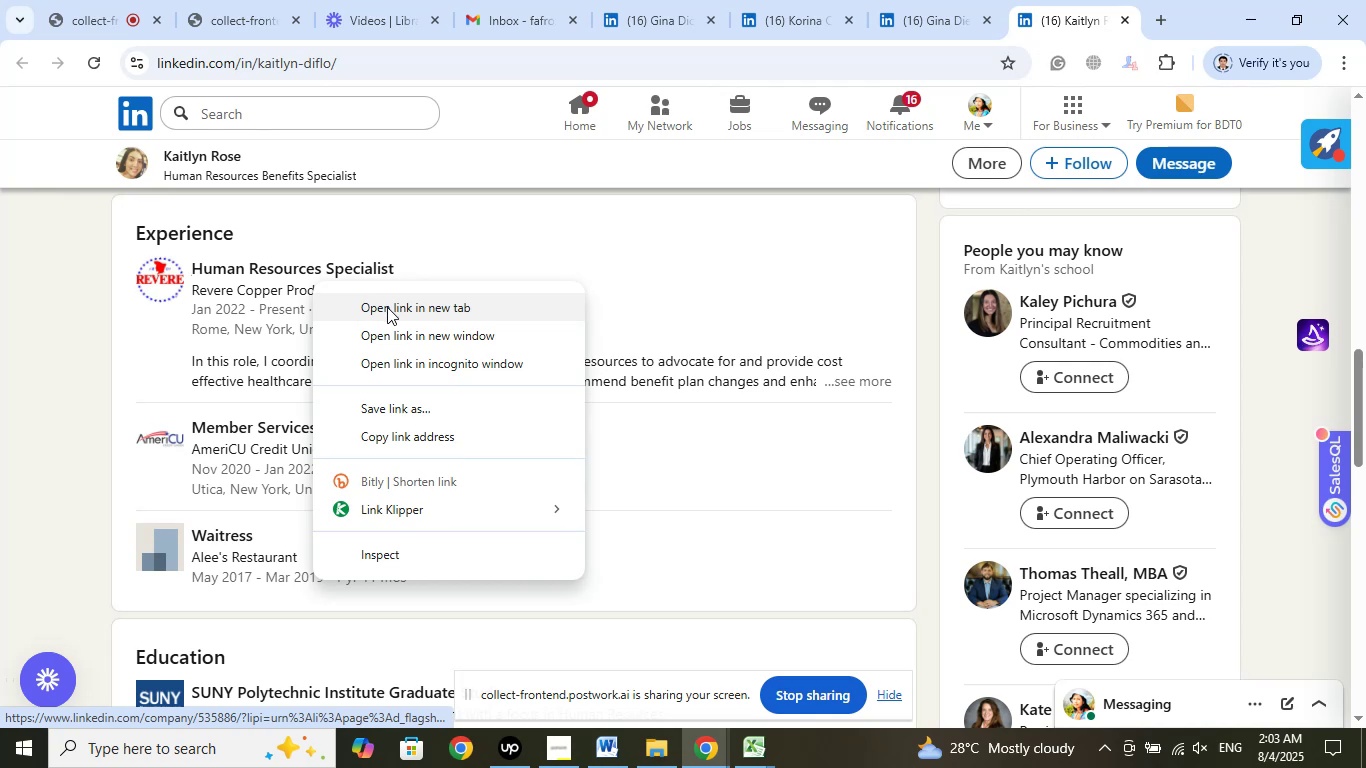 
left_click([387, 307])
 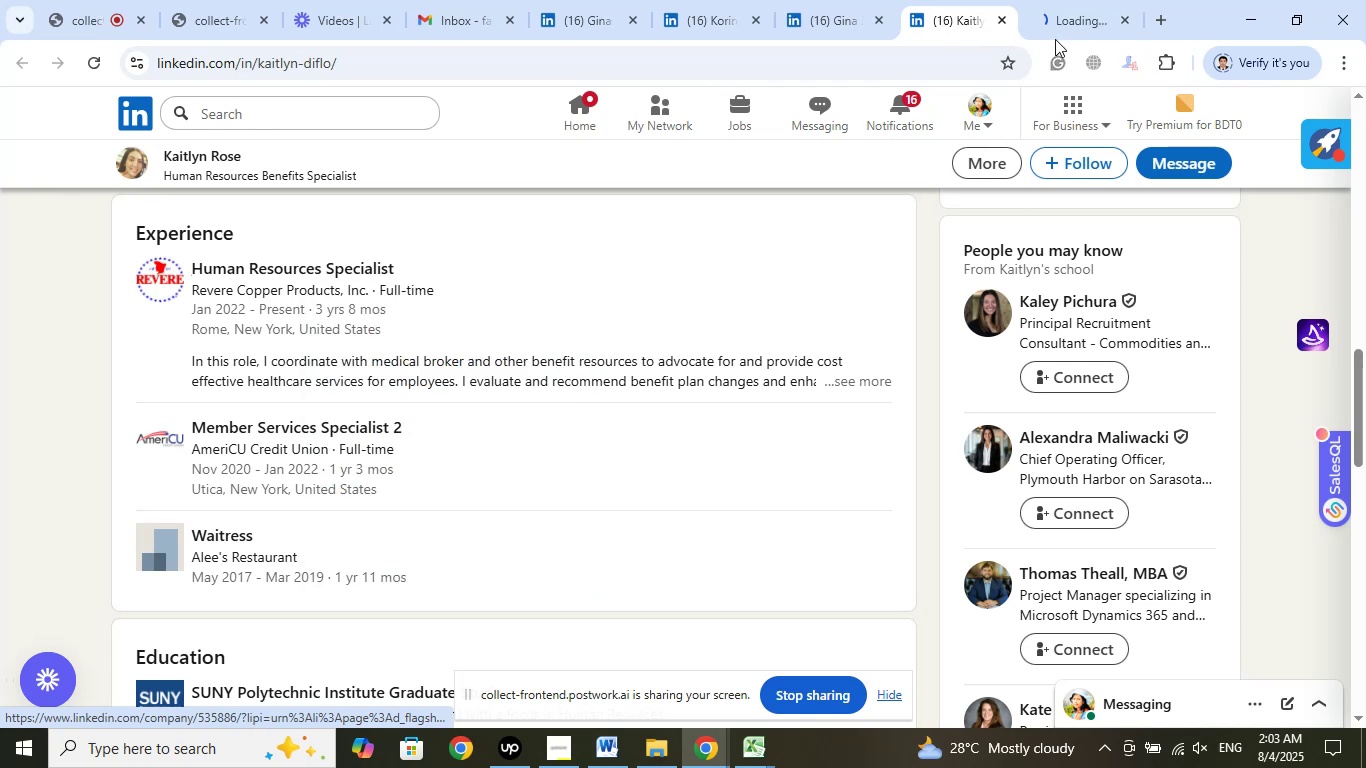 
left_click([1064, 11])
 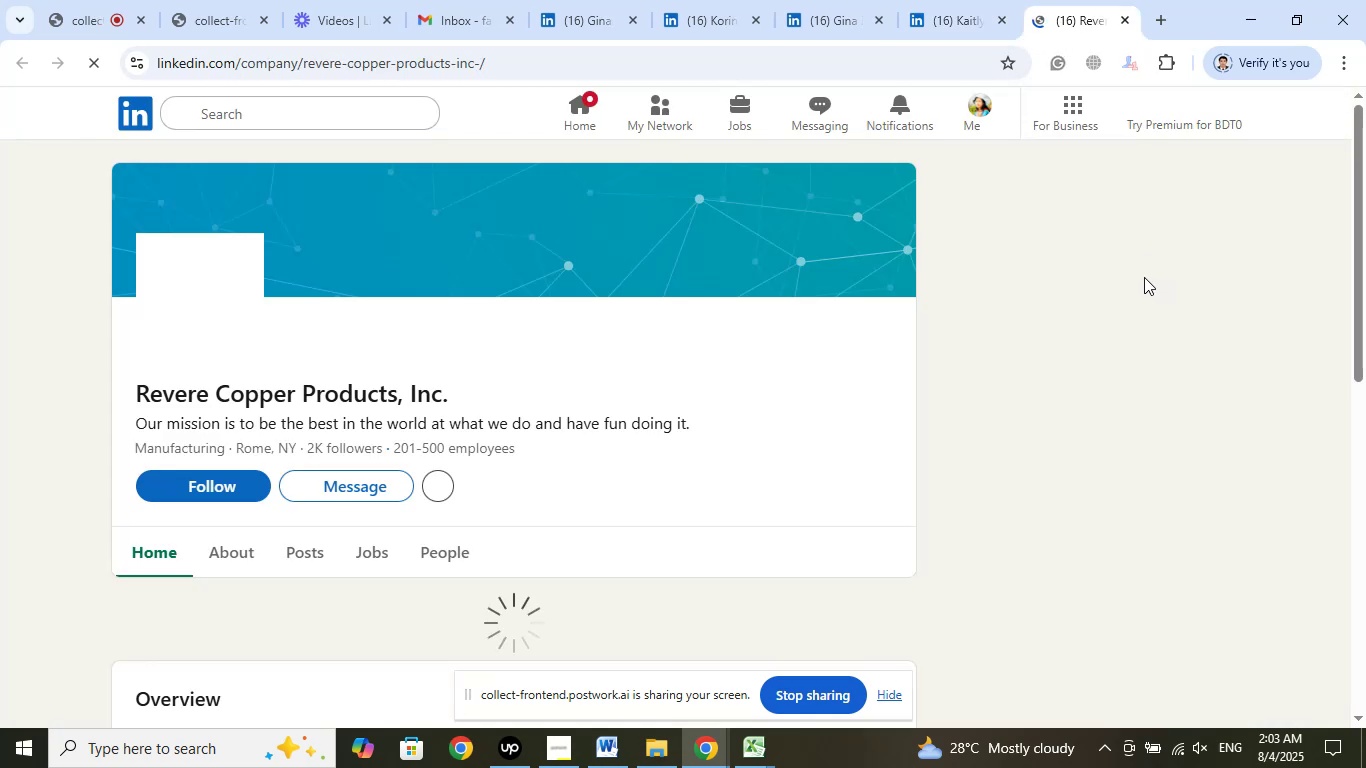 
wait(6.94)
 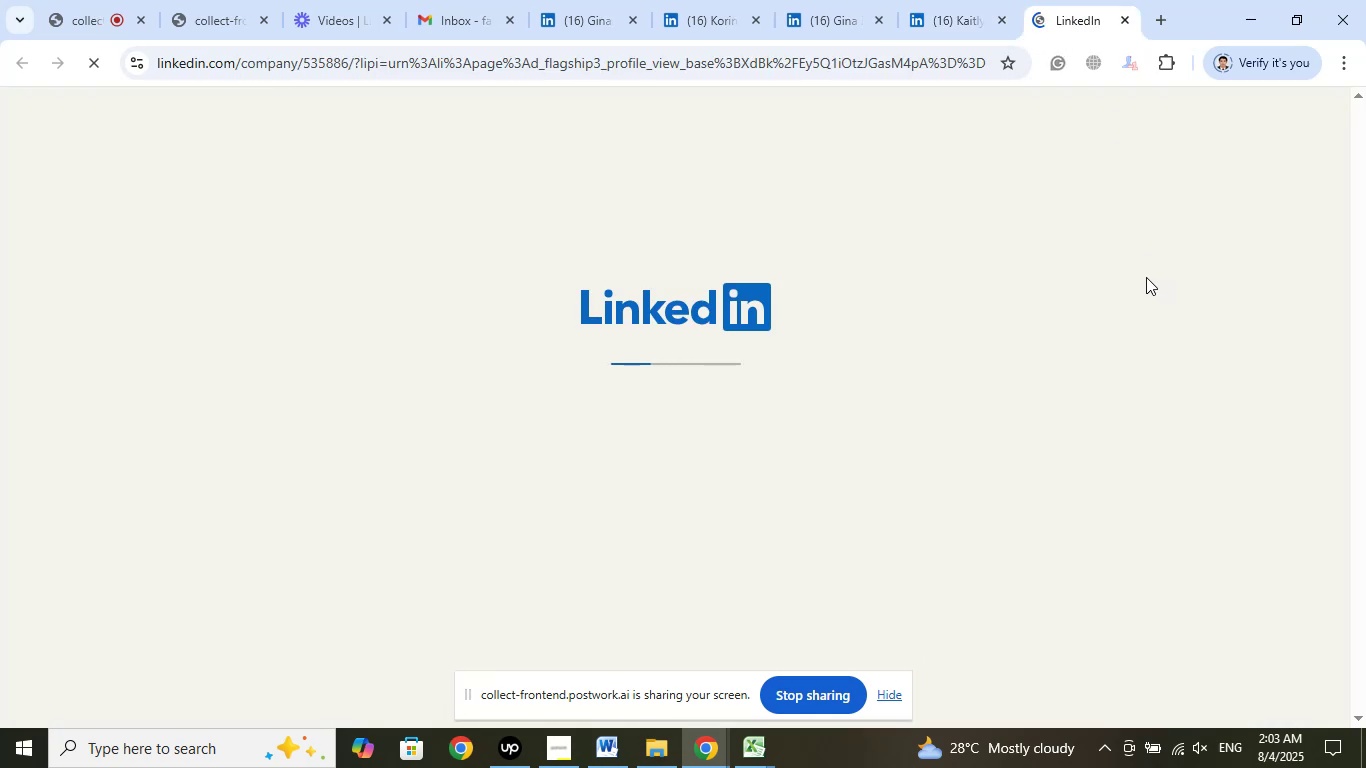 
left_click([965, 7])
 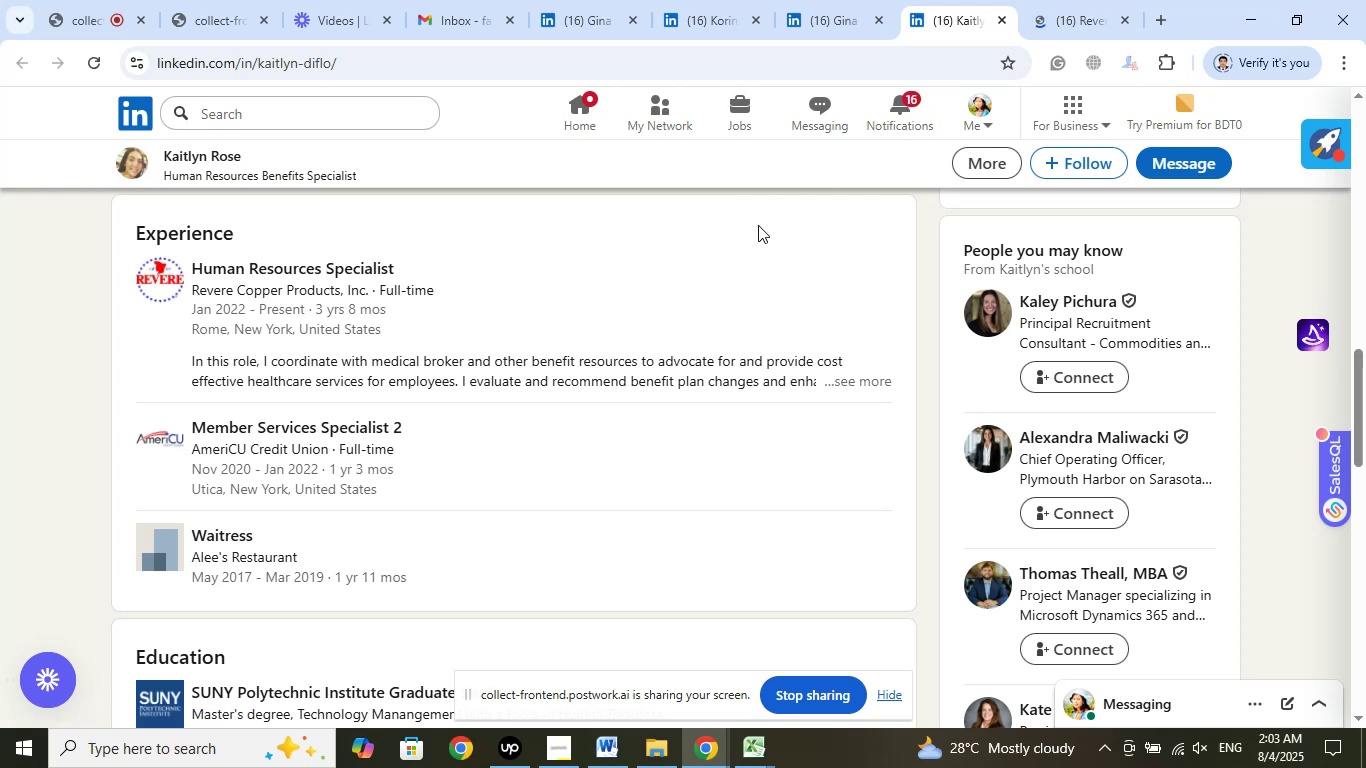 
left_click([249, 166])
 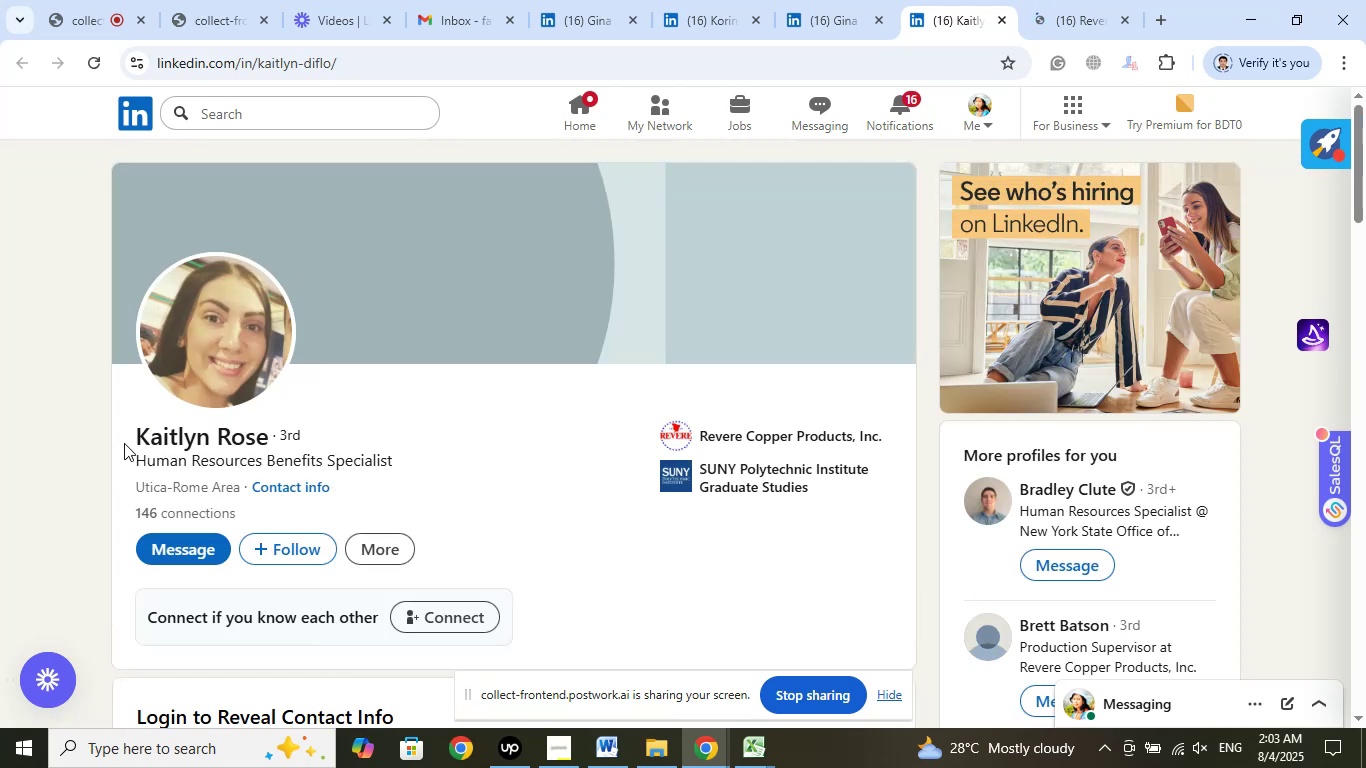 
left_click_drag(start_coordinate=[135, 439], to_coordinate=[238, 444])
 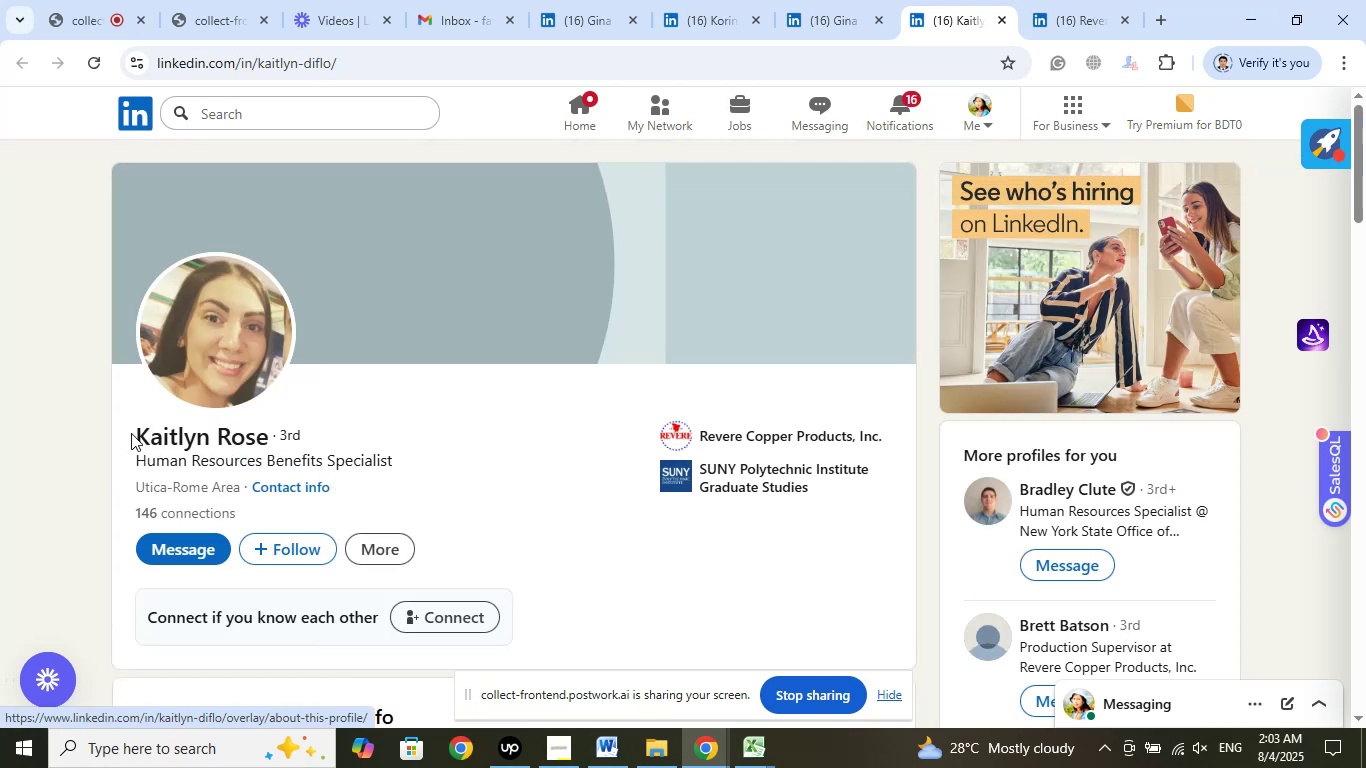 
left_click_drag(start_coordinate=[131, 433], to_coordinate=[270, 439])
 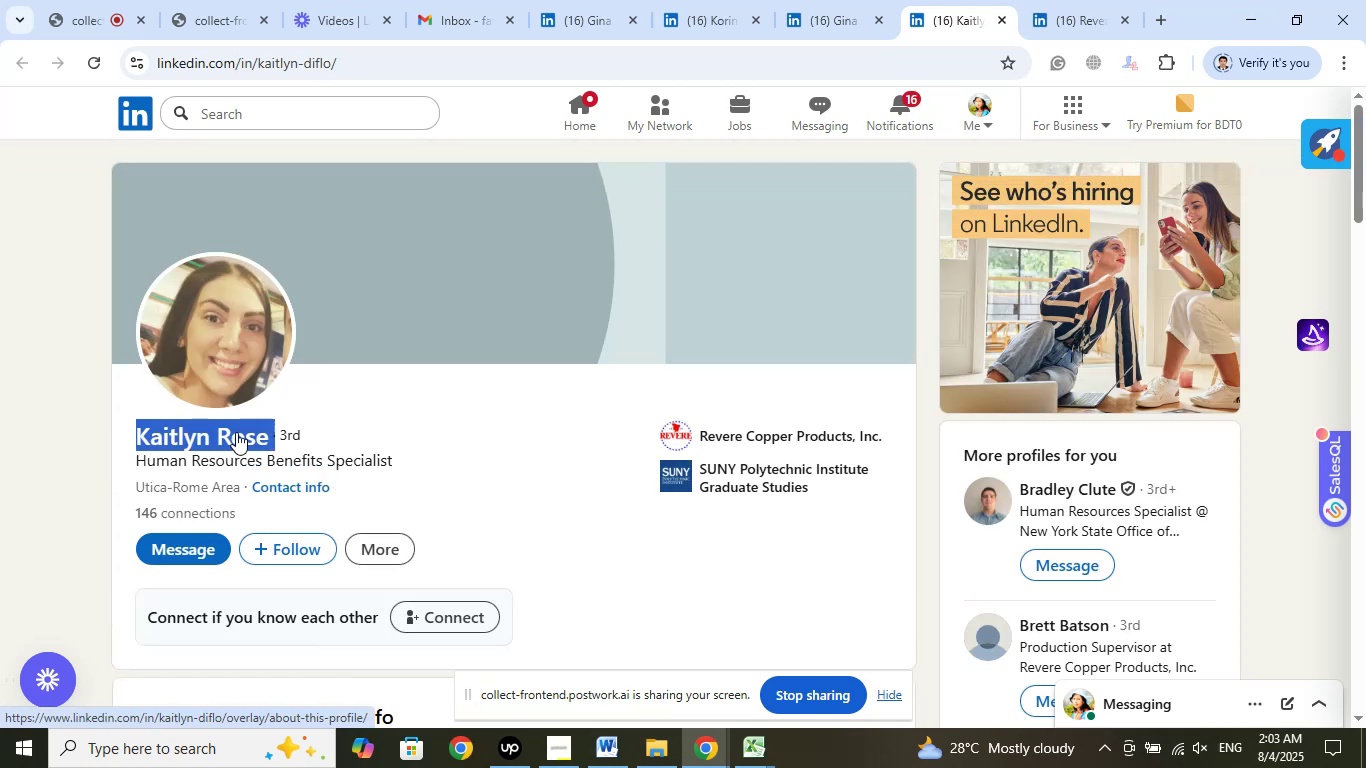 
right_click([236, 432])
 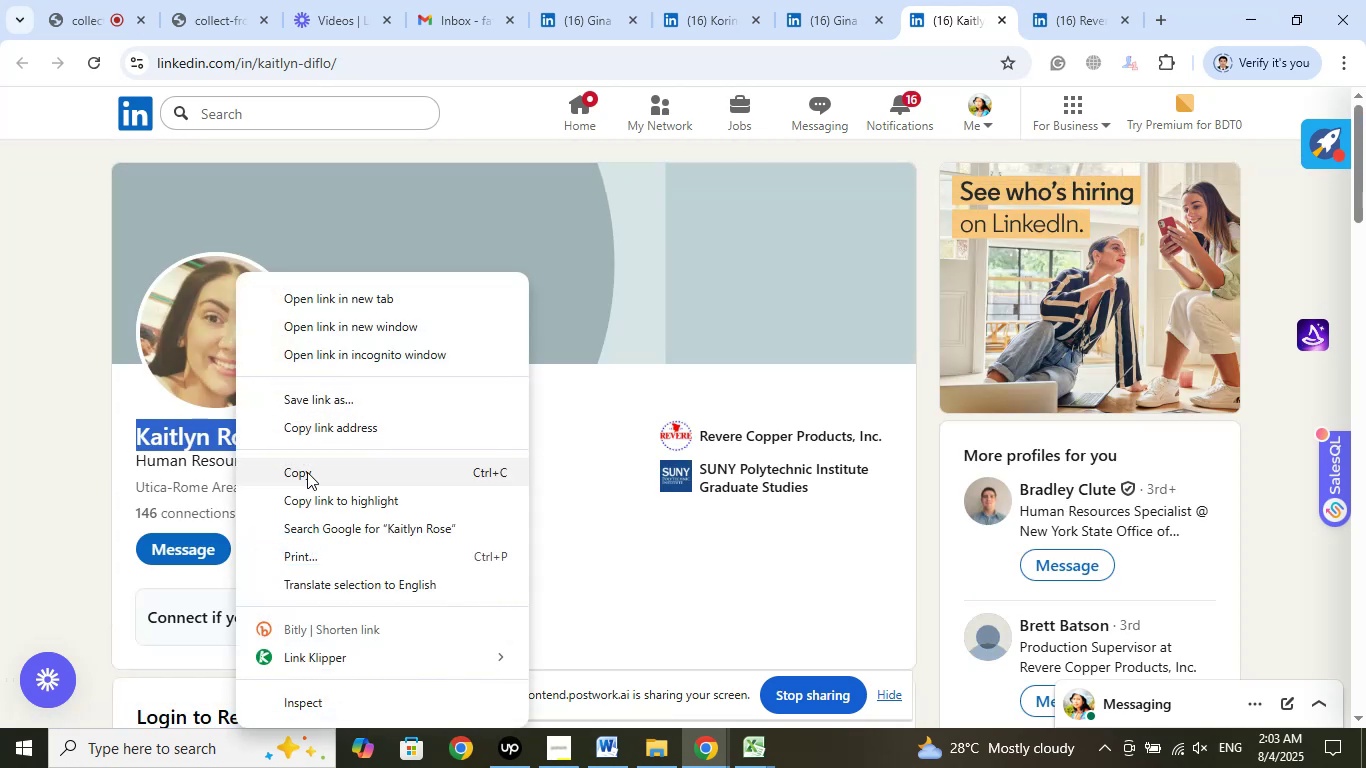 
left_click([307, 472])
 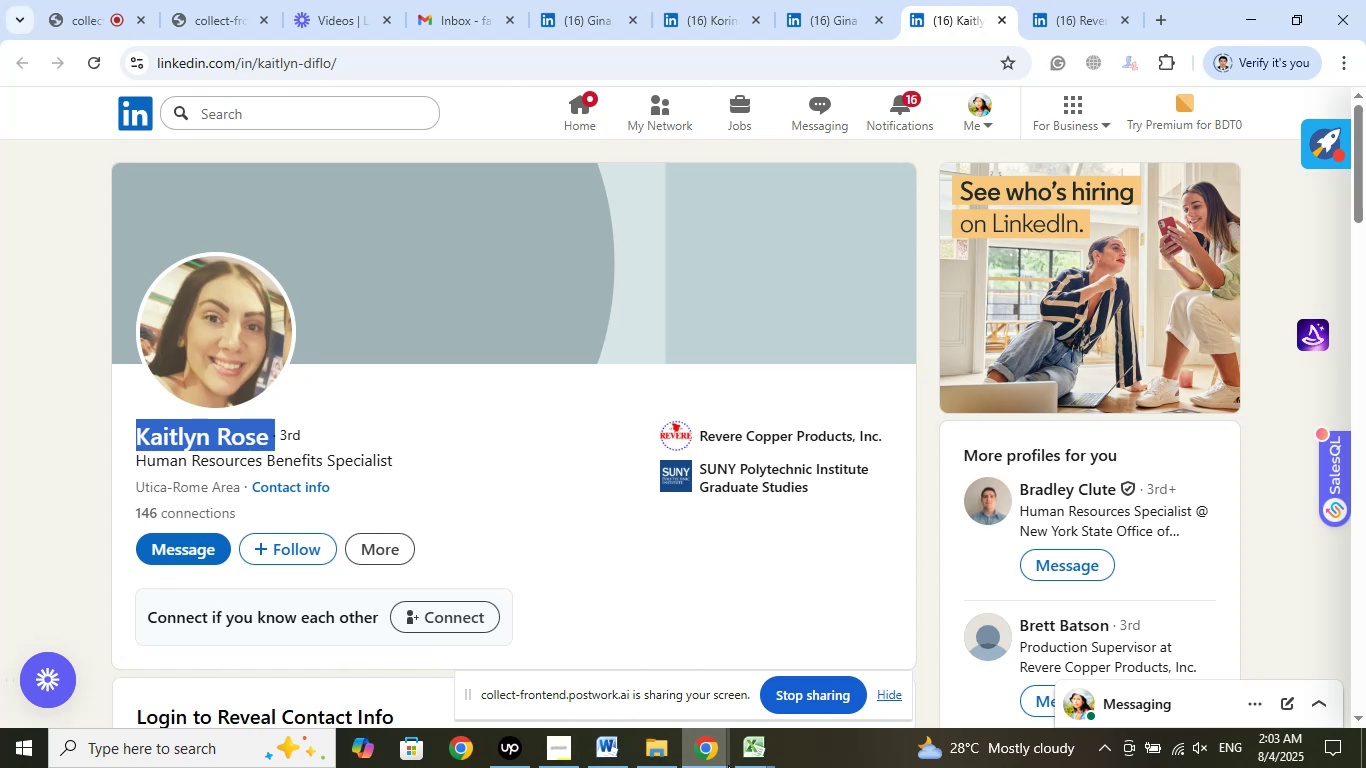 
left_click([751, 758])
 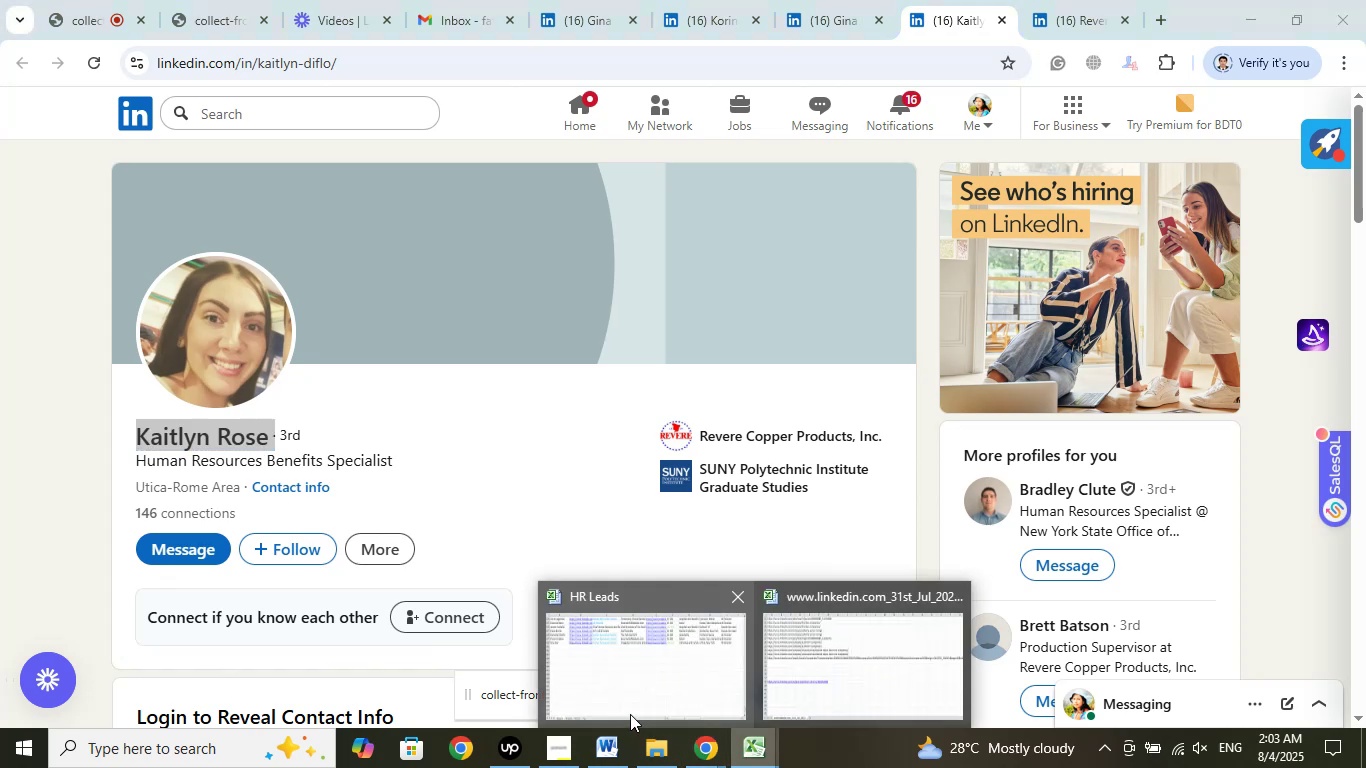 
double_click([630, 714])
 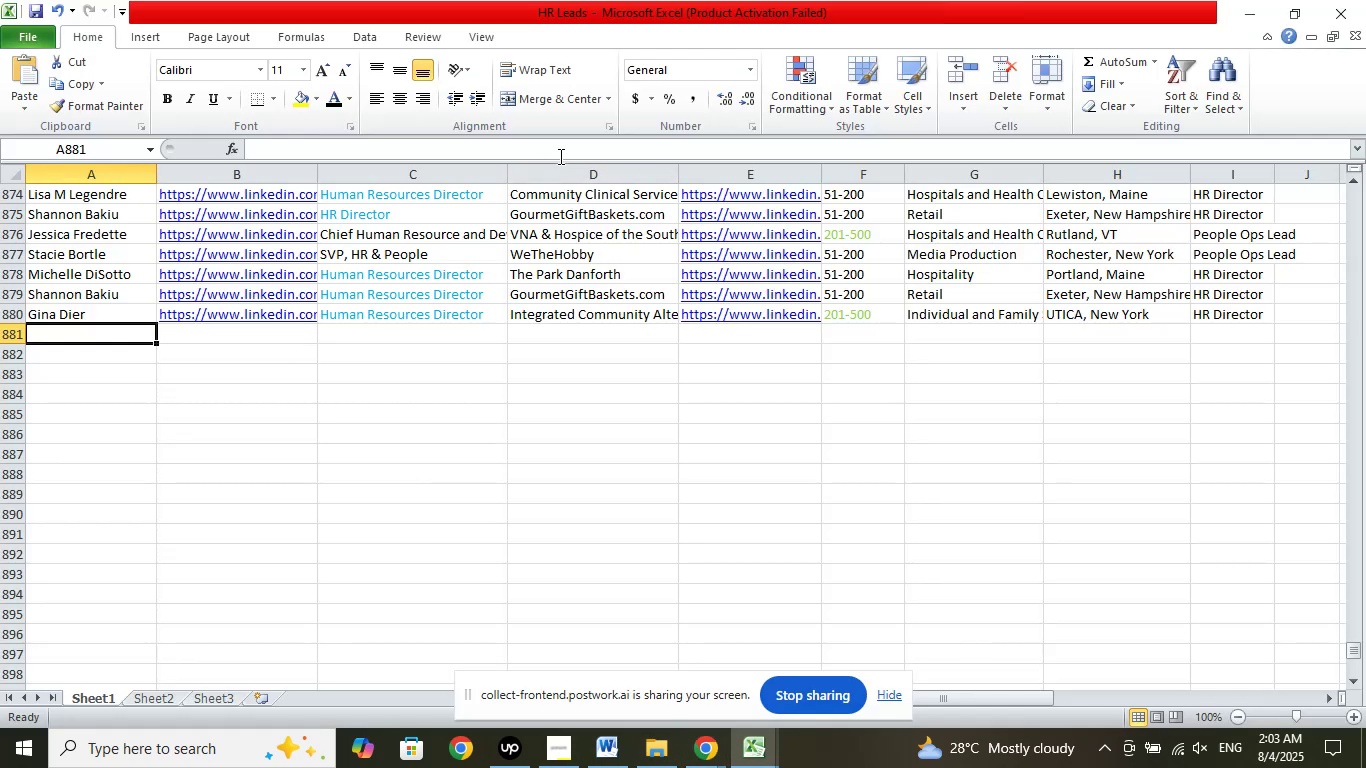 
left_click([570, 149])
 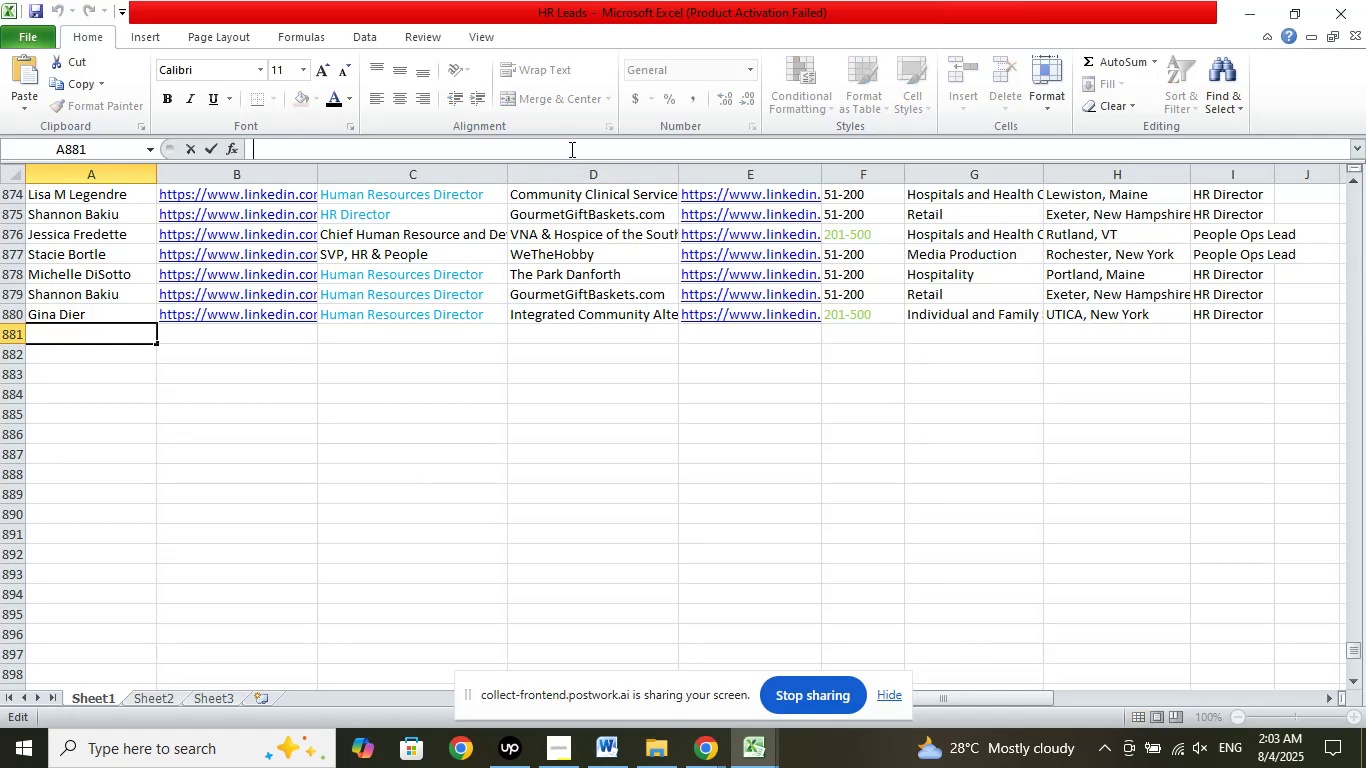 
right_click([570, 149])
 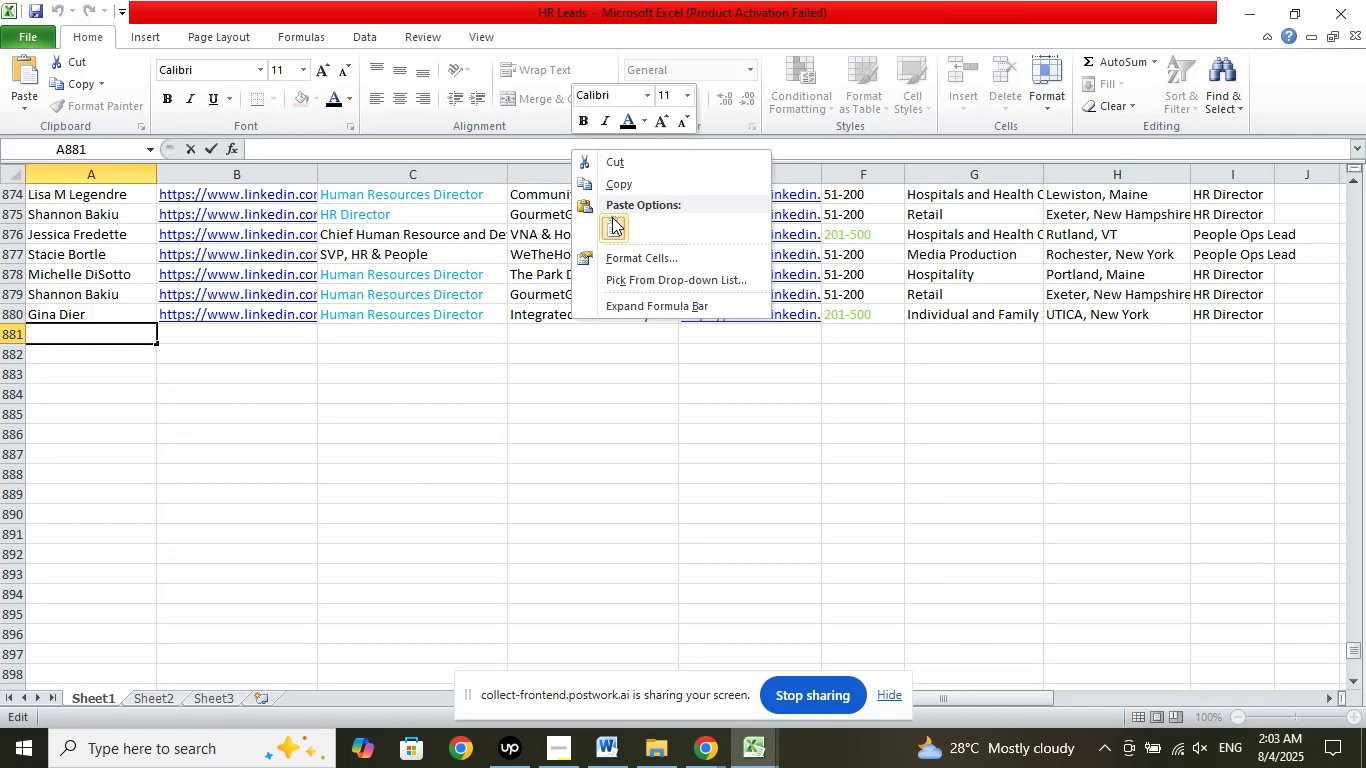 
left_click([612, 218])
 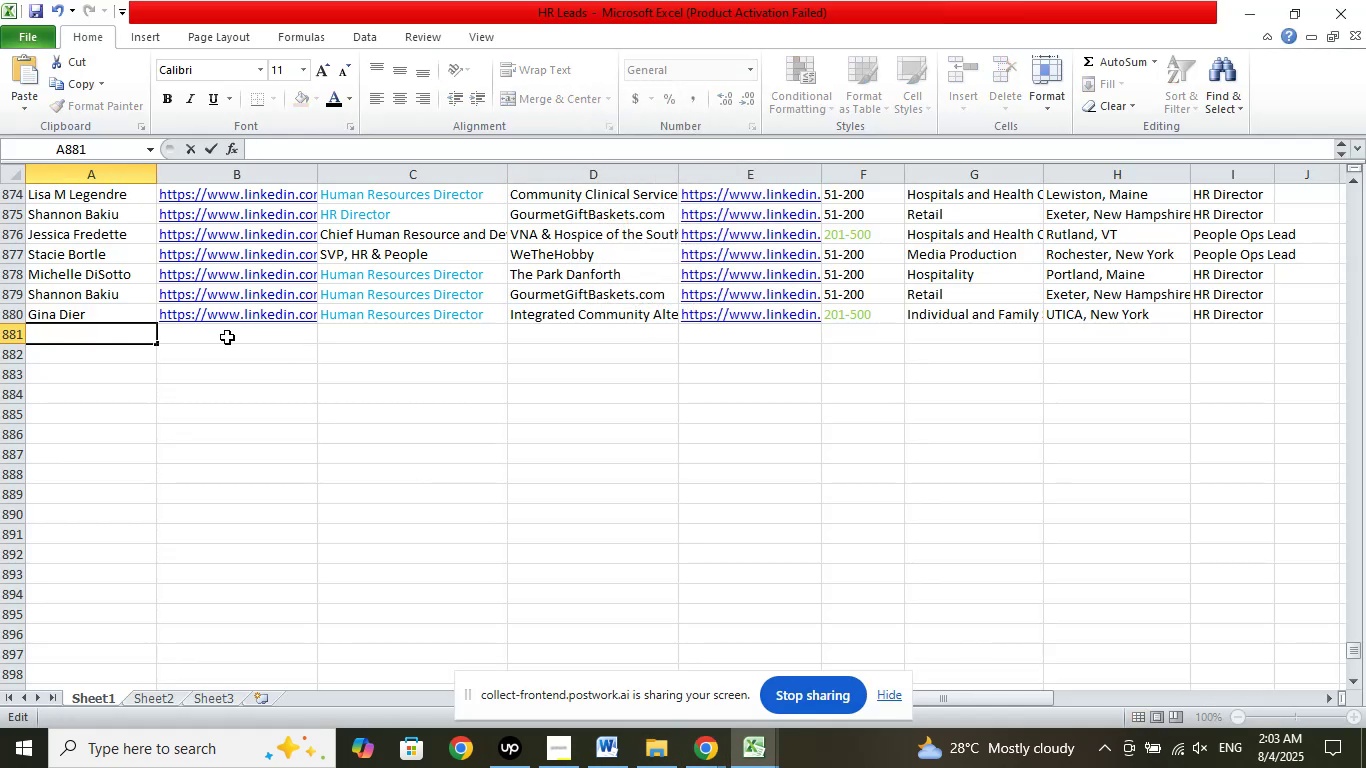 
left_click([235, 334])
 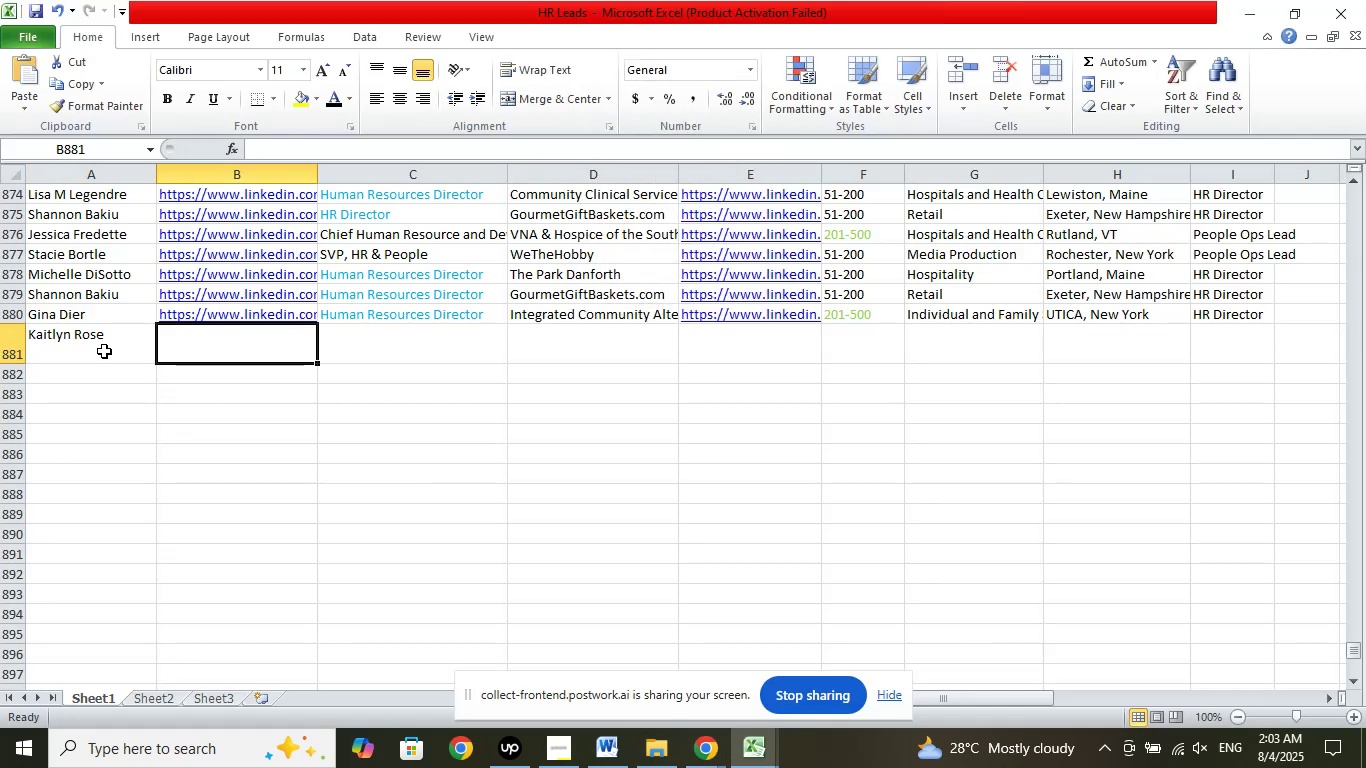 
left_click([104, 351])
 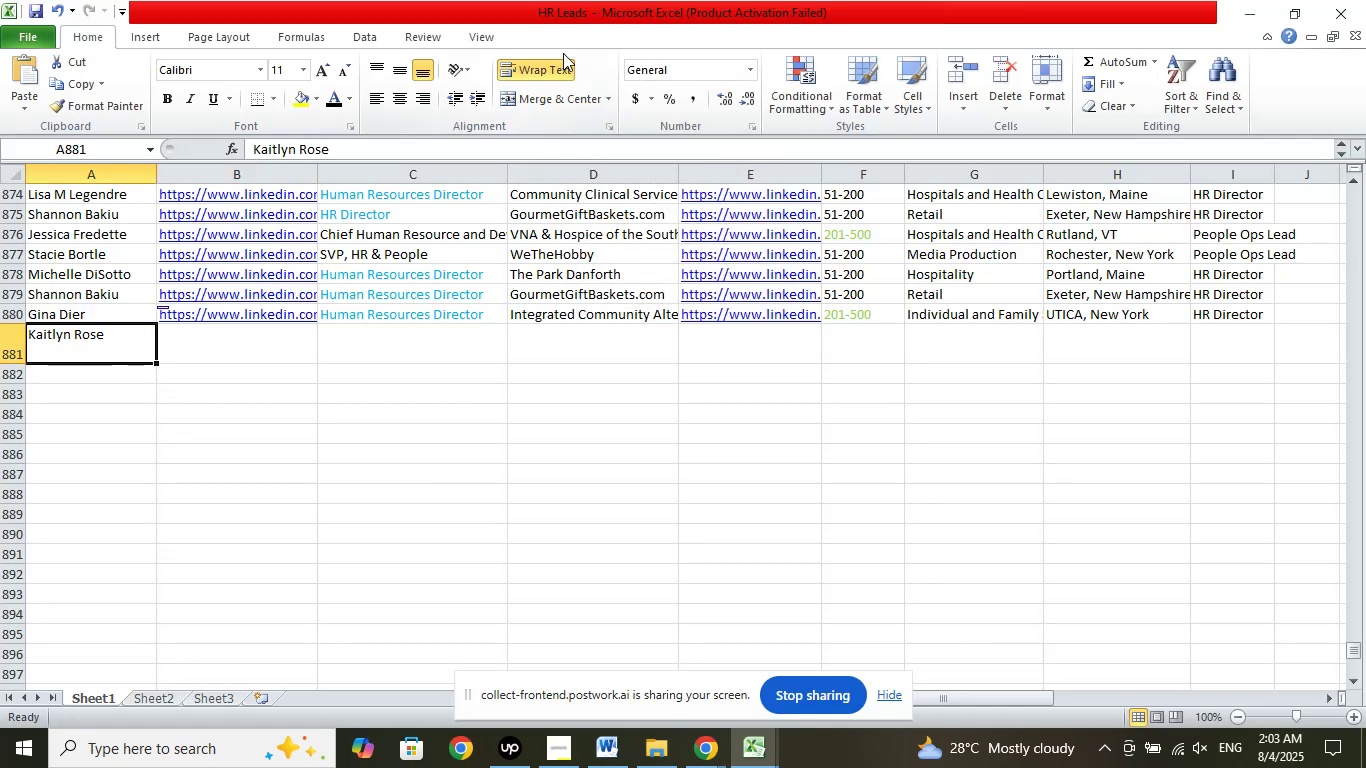 
left_click([543, 64])
 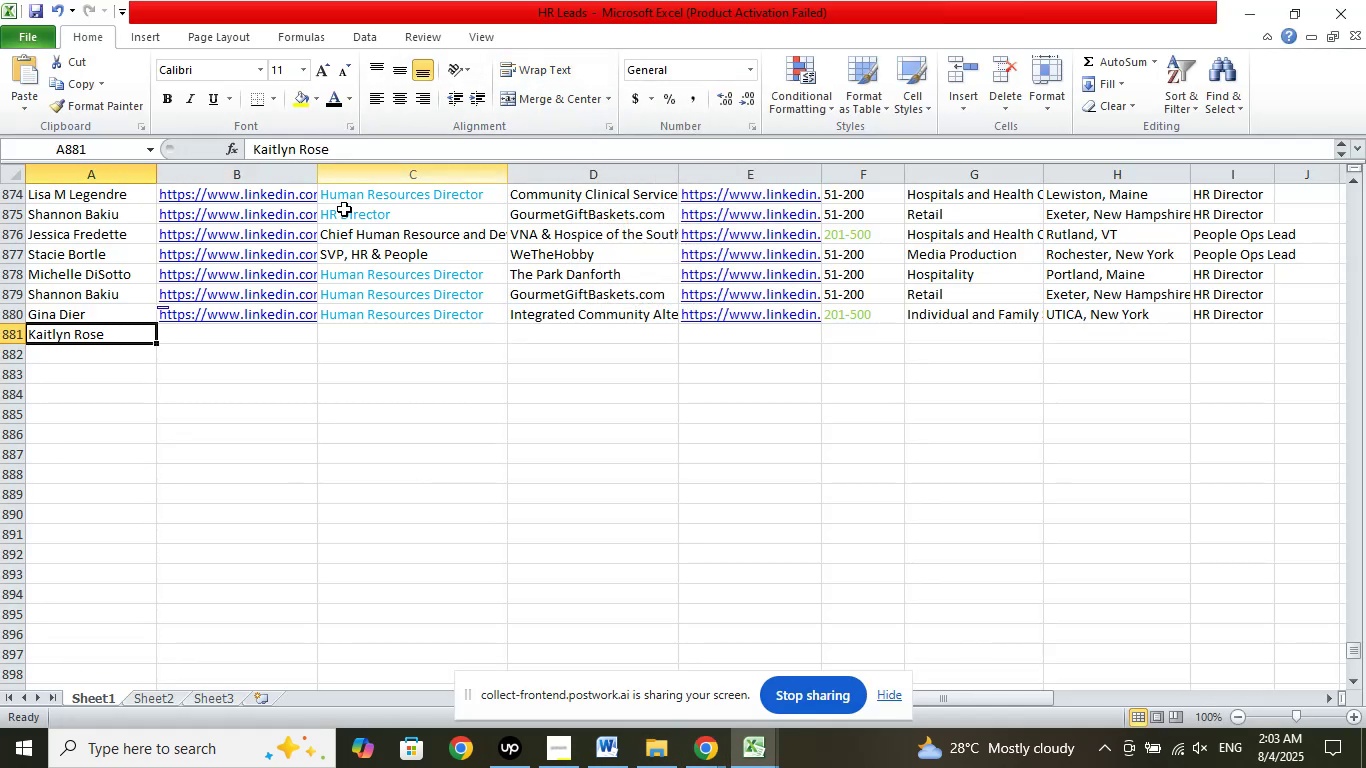 
left_click([319, 412])
 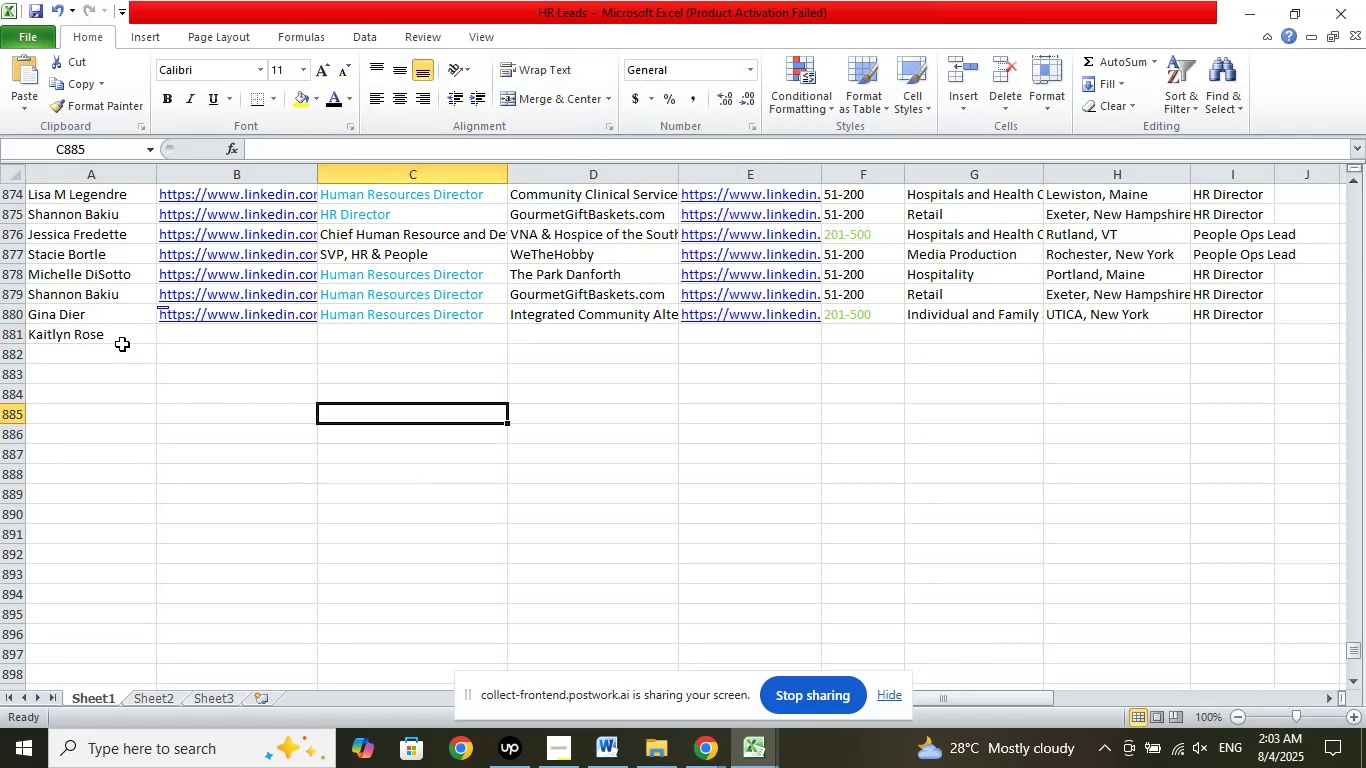 
left_click([122, 340])
 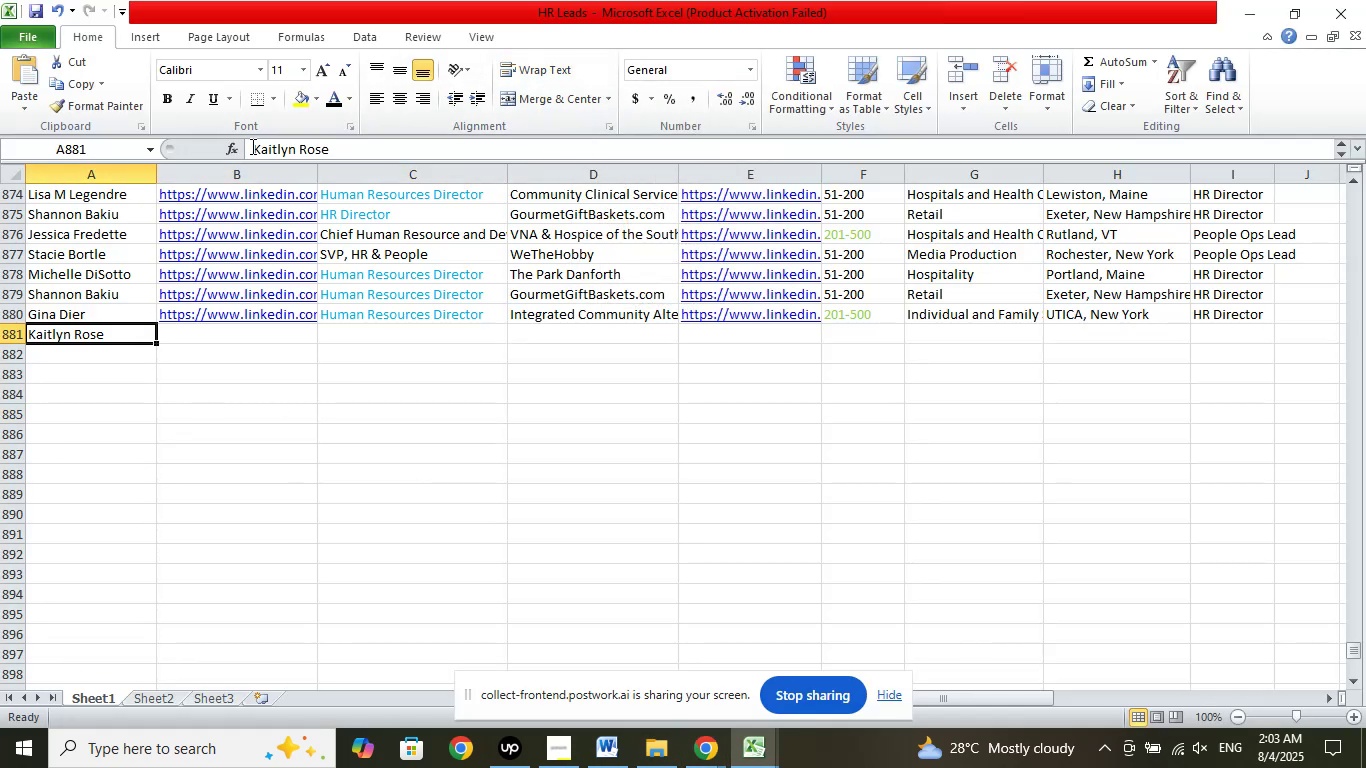 
left_click([253, 146])
 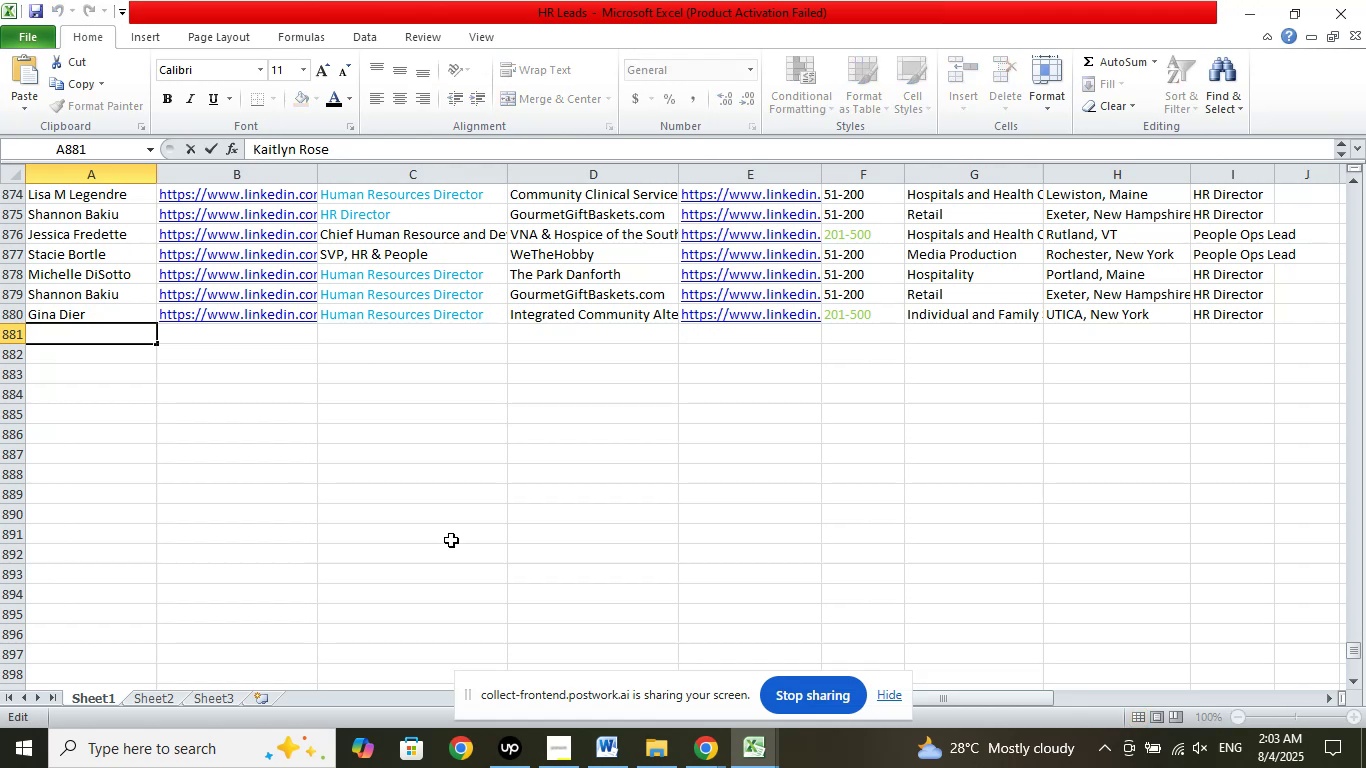 
hold_key(key=Backspace, duration=0.47)
 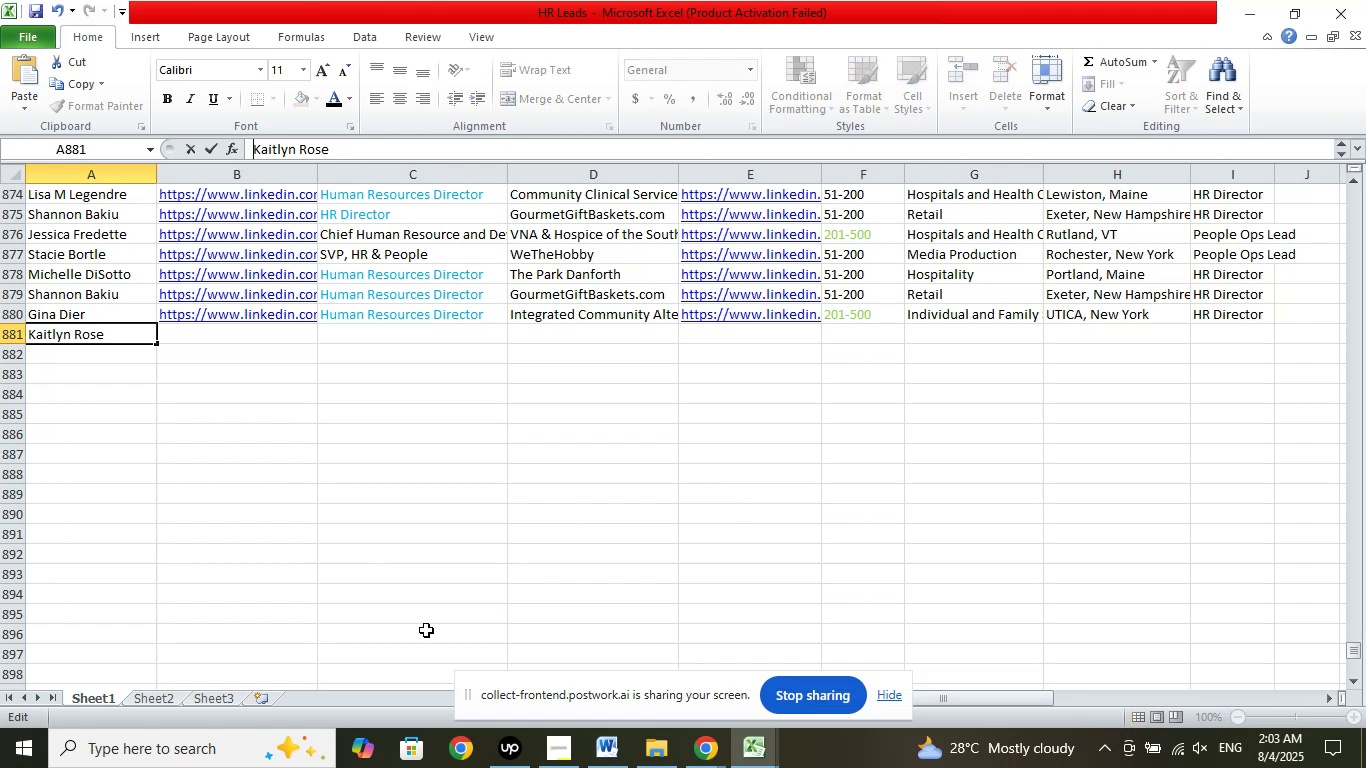 
left_click([313, 485])
 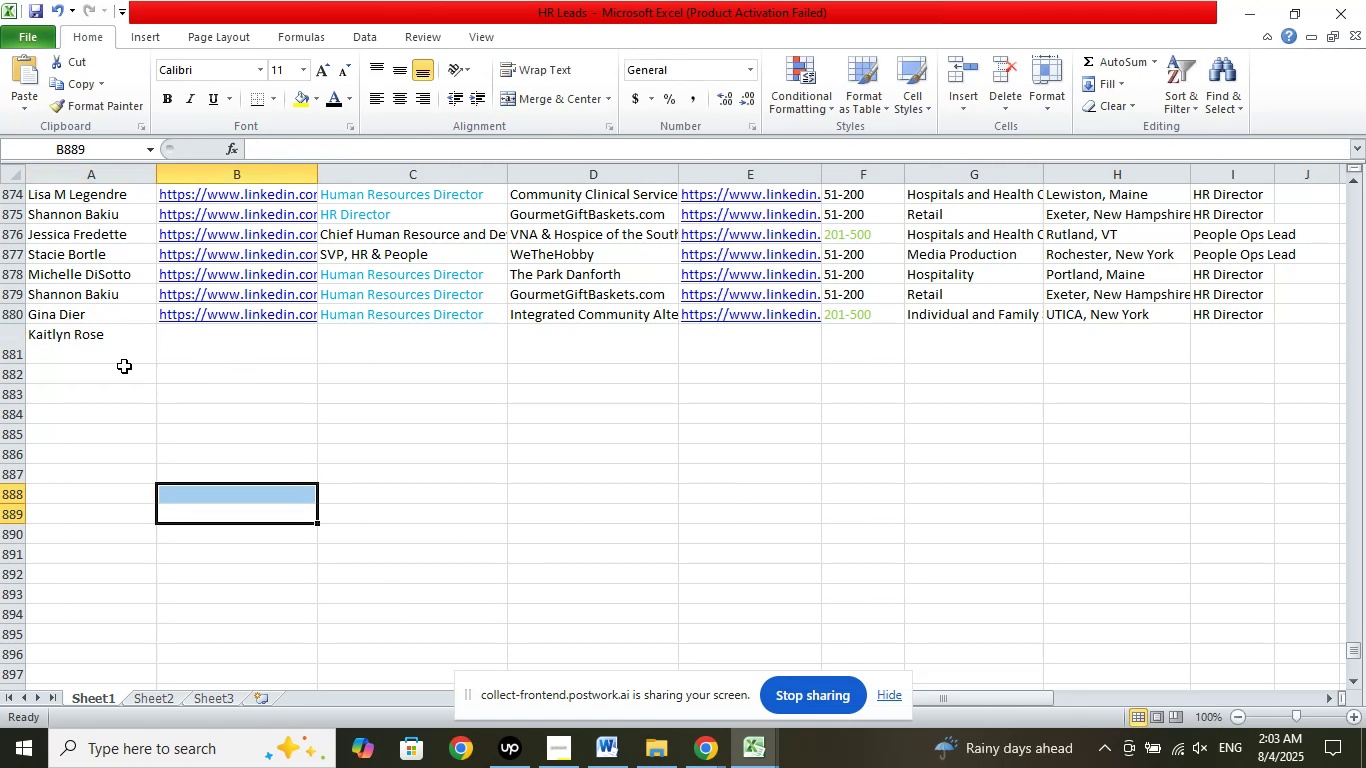 
left_click([103, 345])
 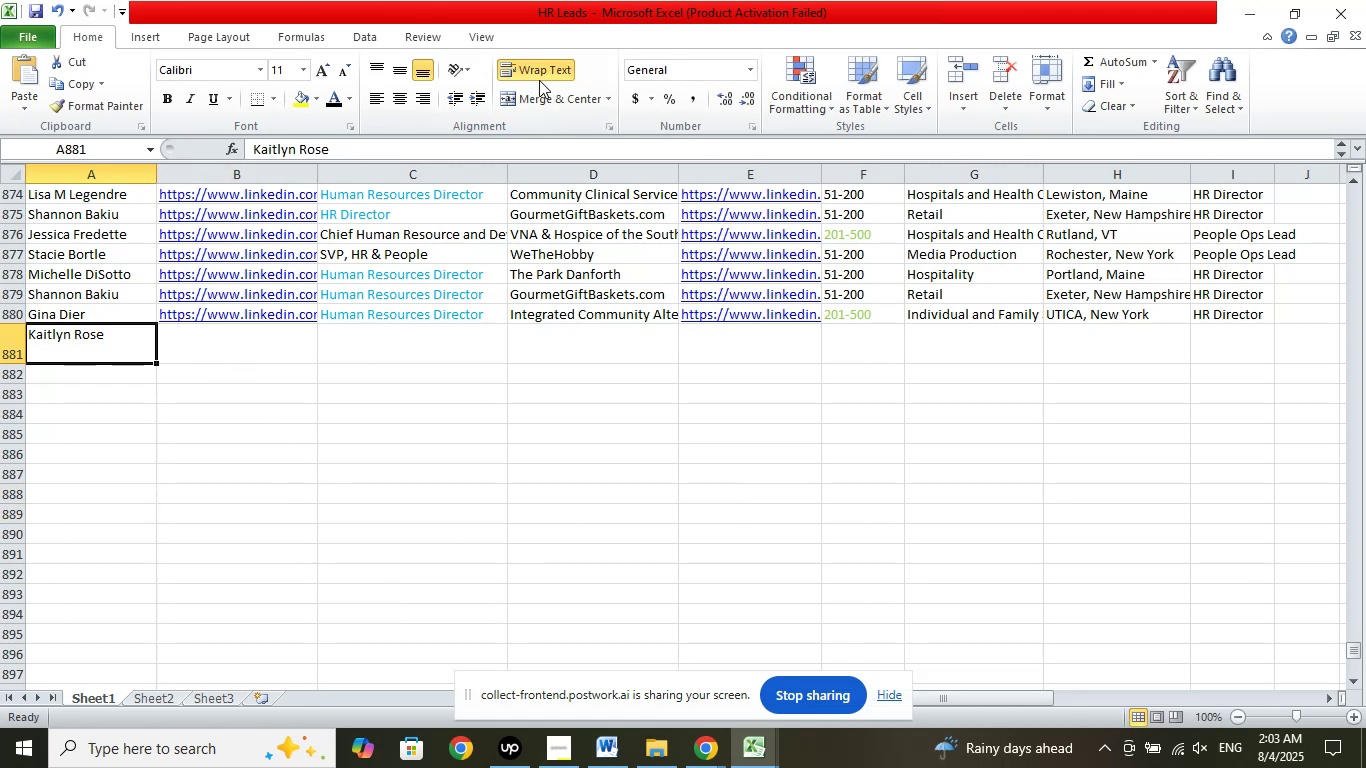 
left_click([542, 73])
 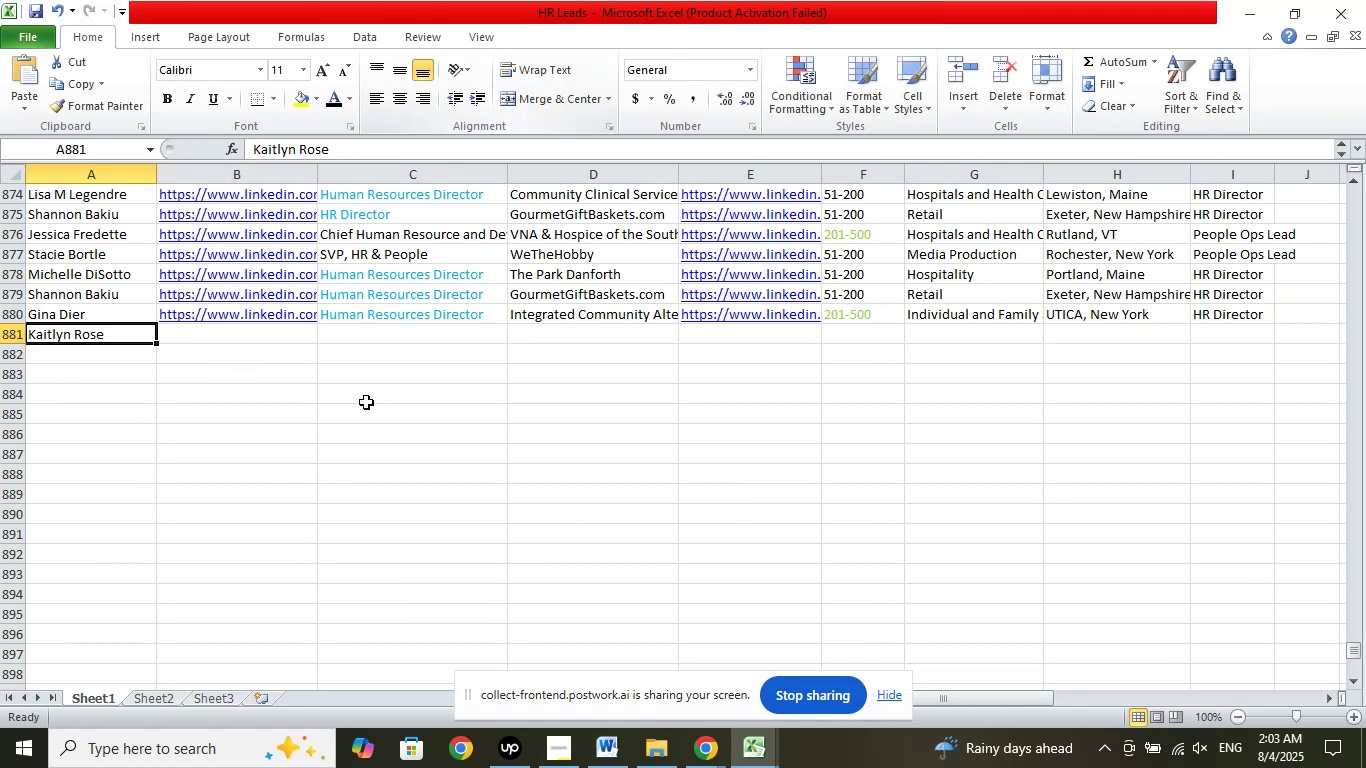 
left_click([341, 438])
 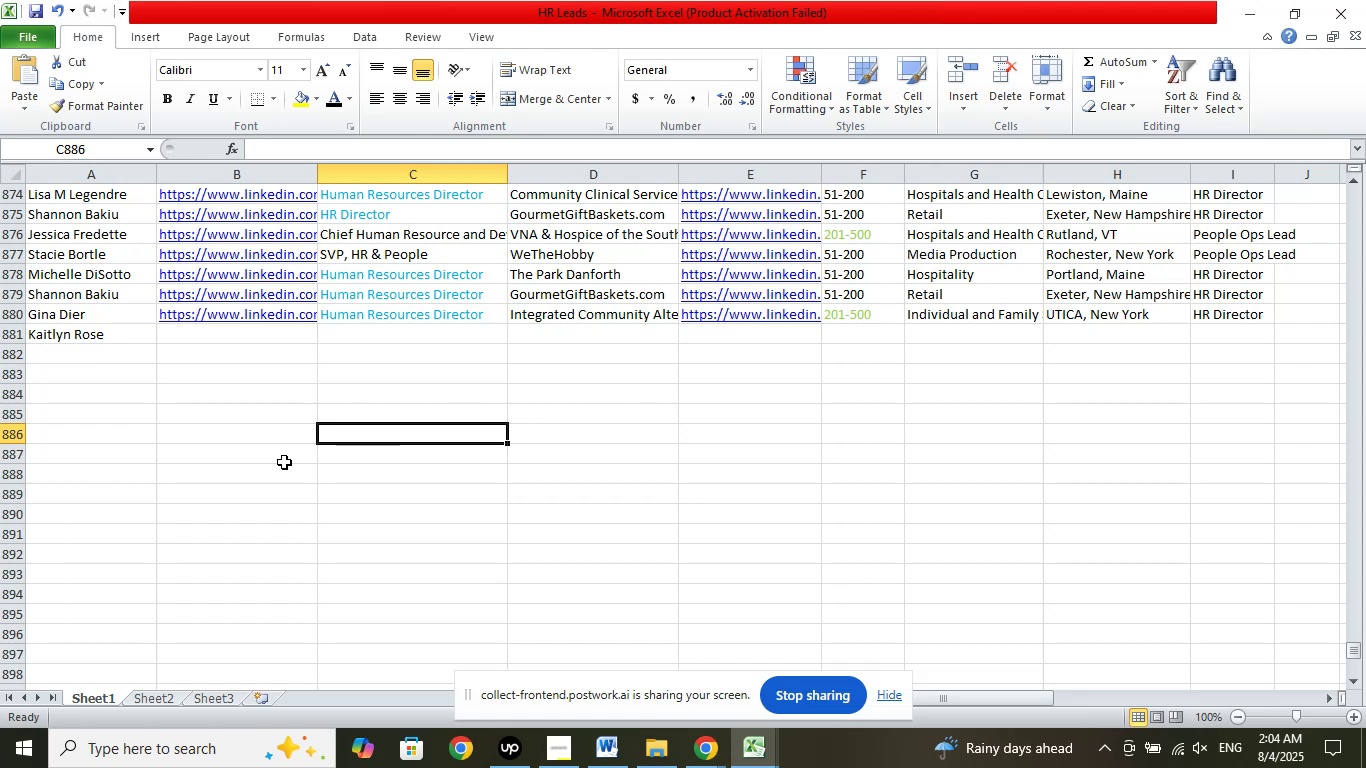 
wait(58.4)
 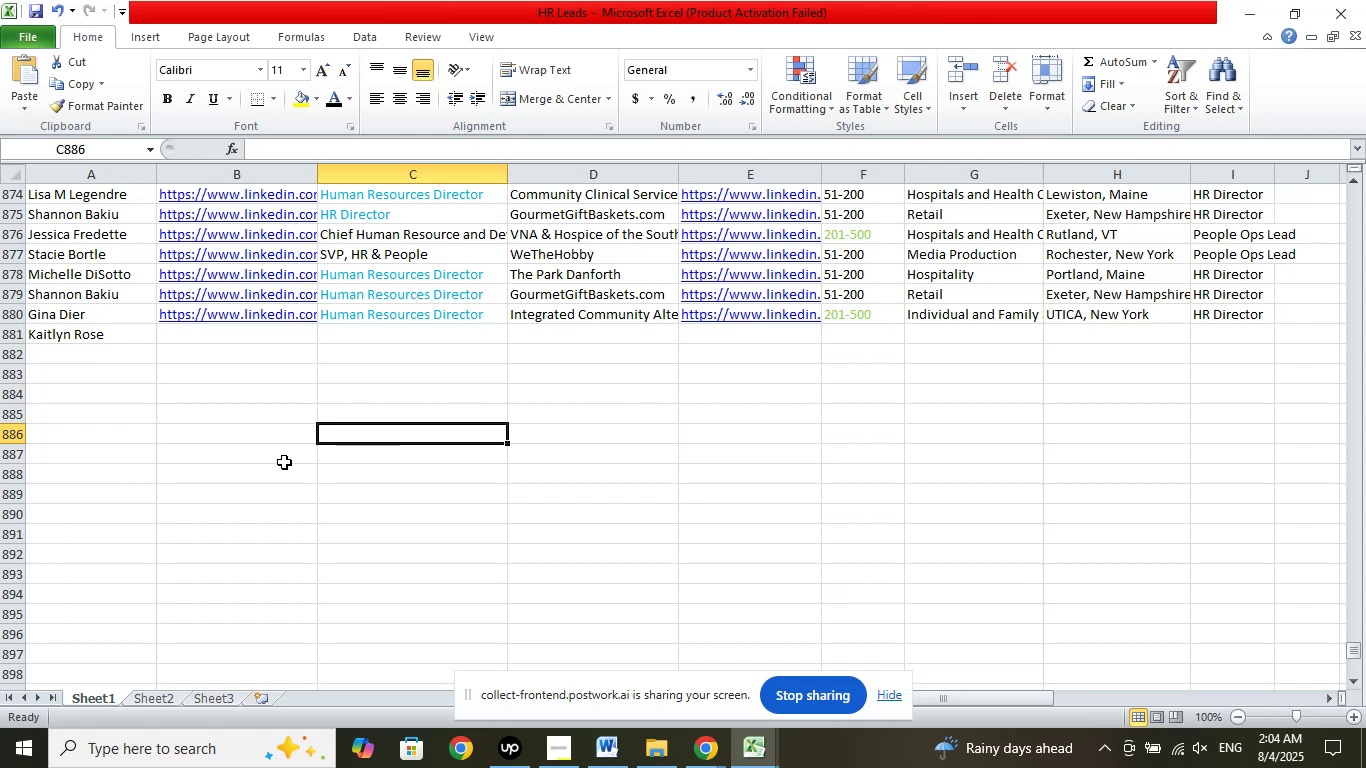 
left_click([703, 737])
 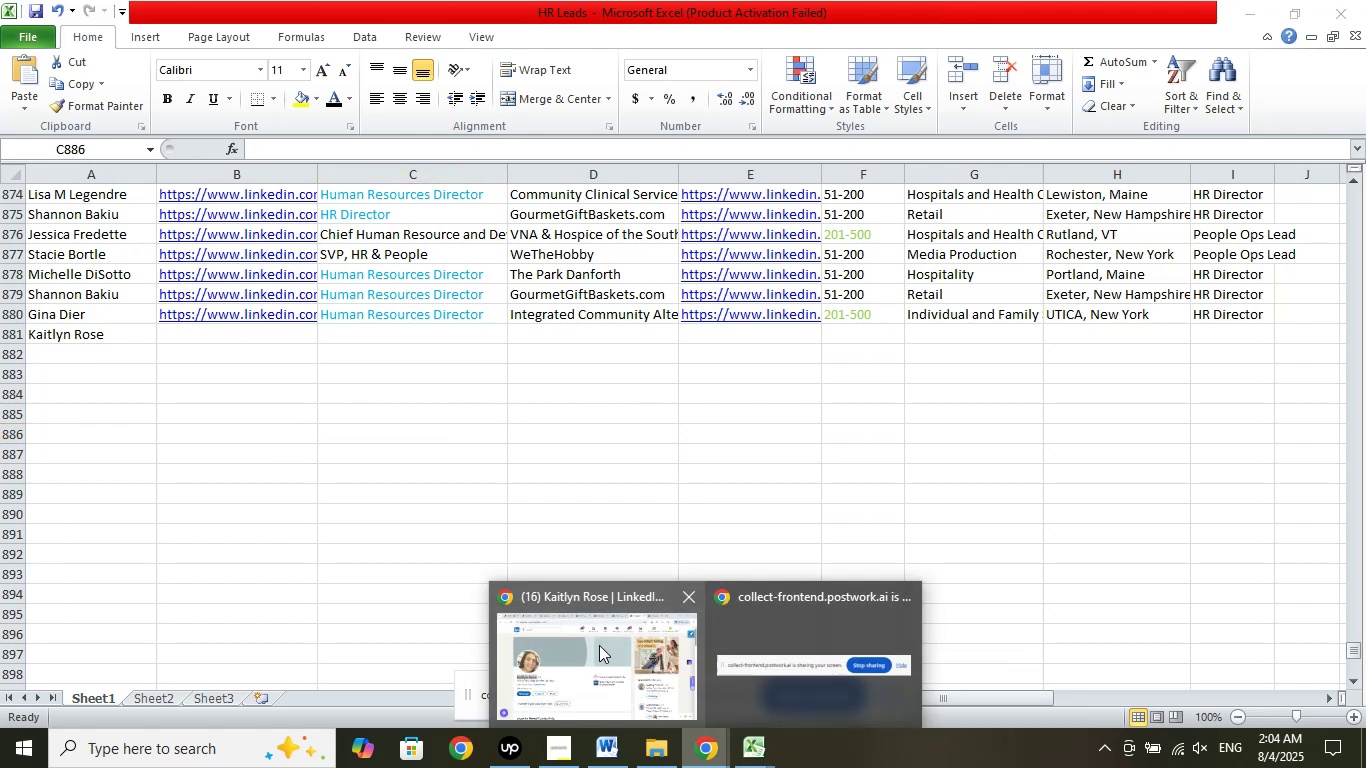 
left_click([598, 644])
 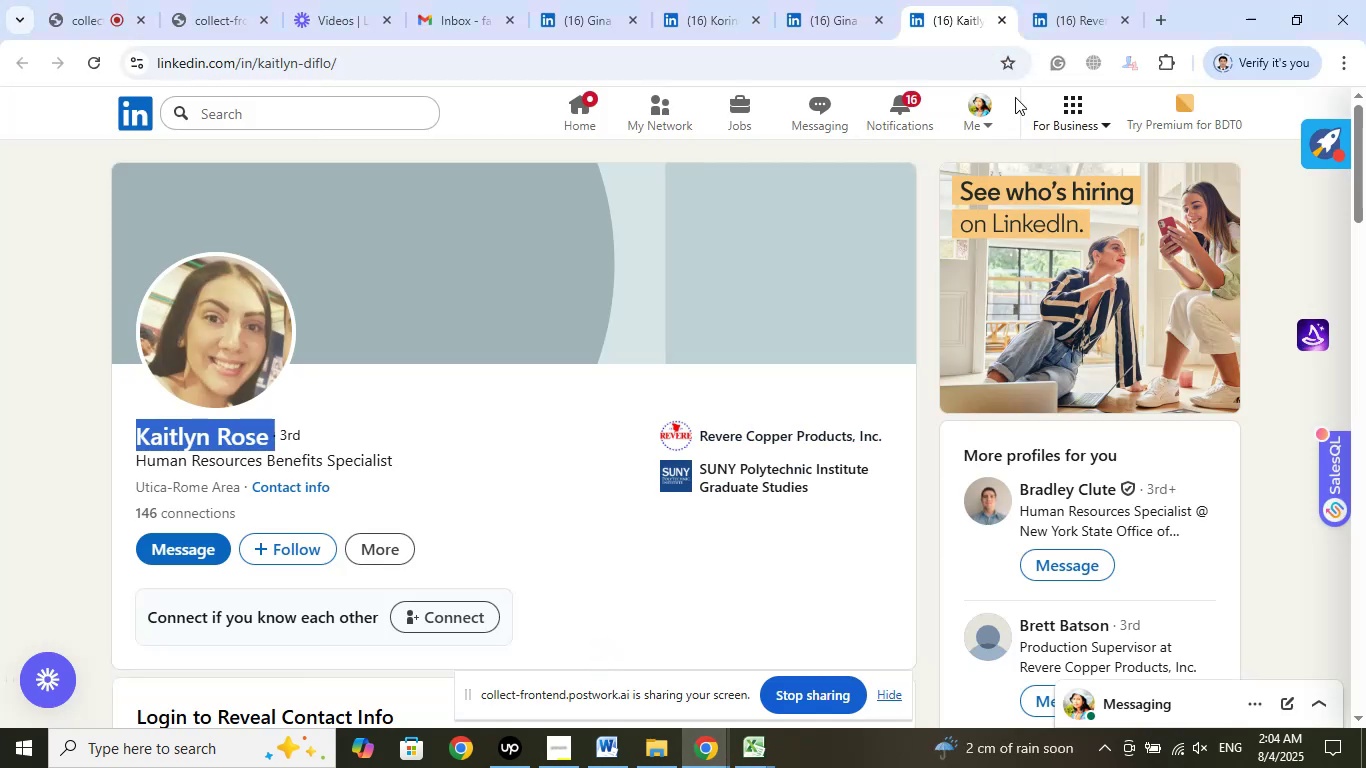 
left_click([1072, 0])
 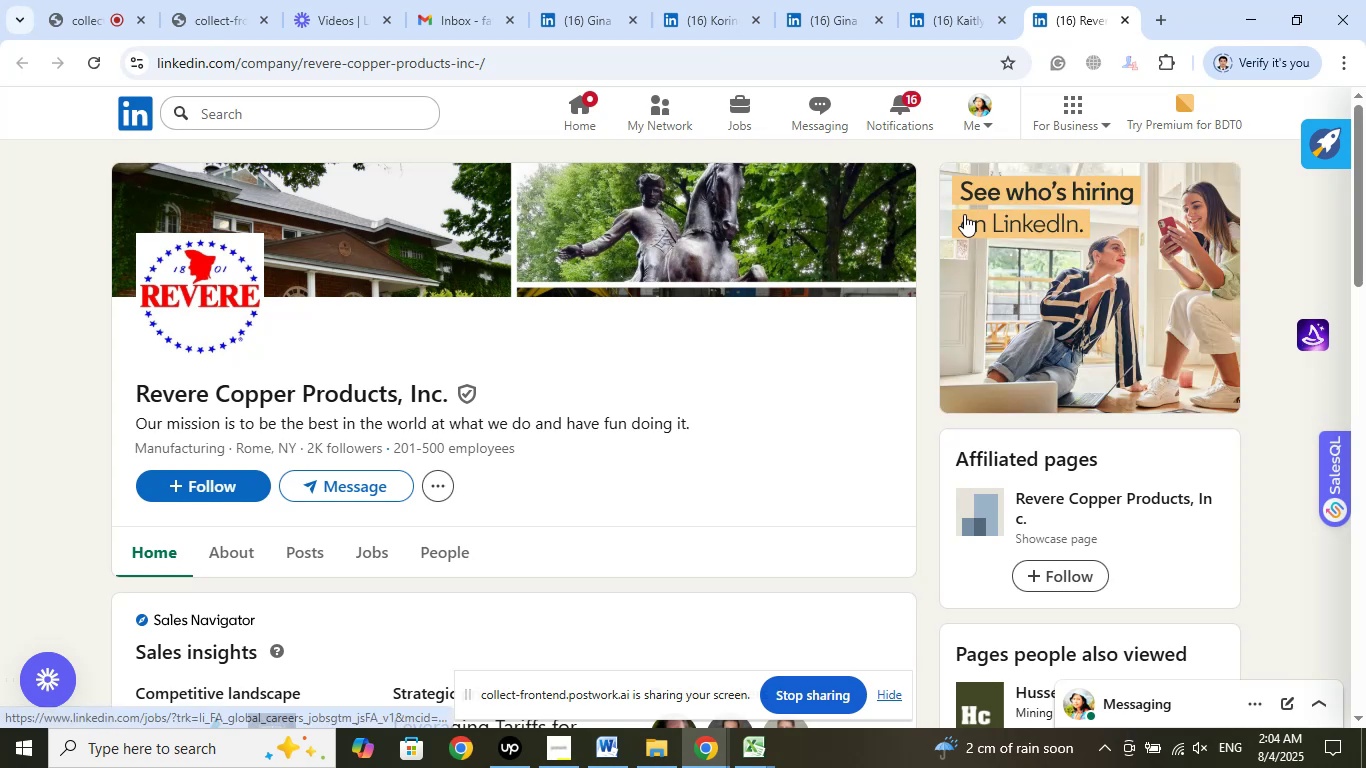 
left_click([949, 0])
 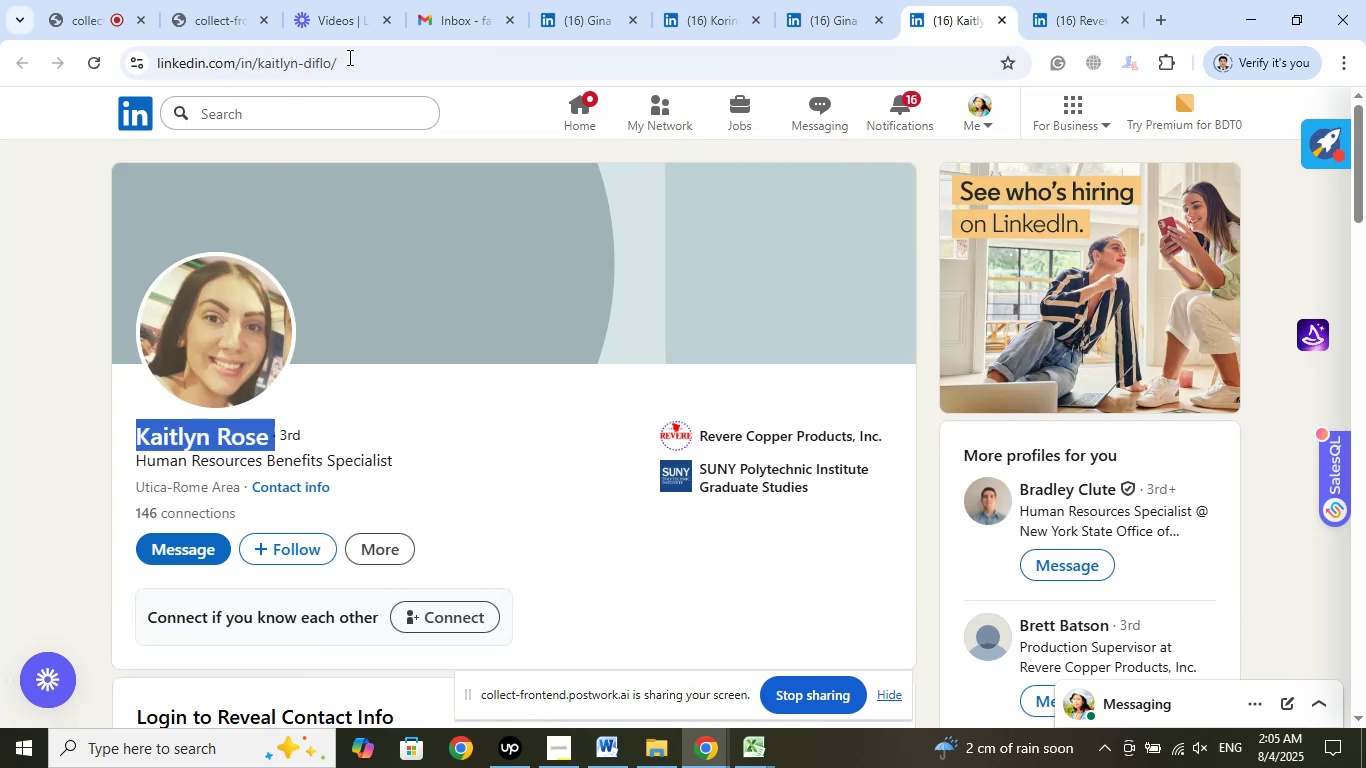 
left_click([356, 56])
 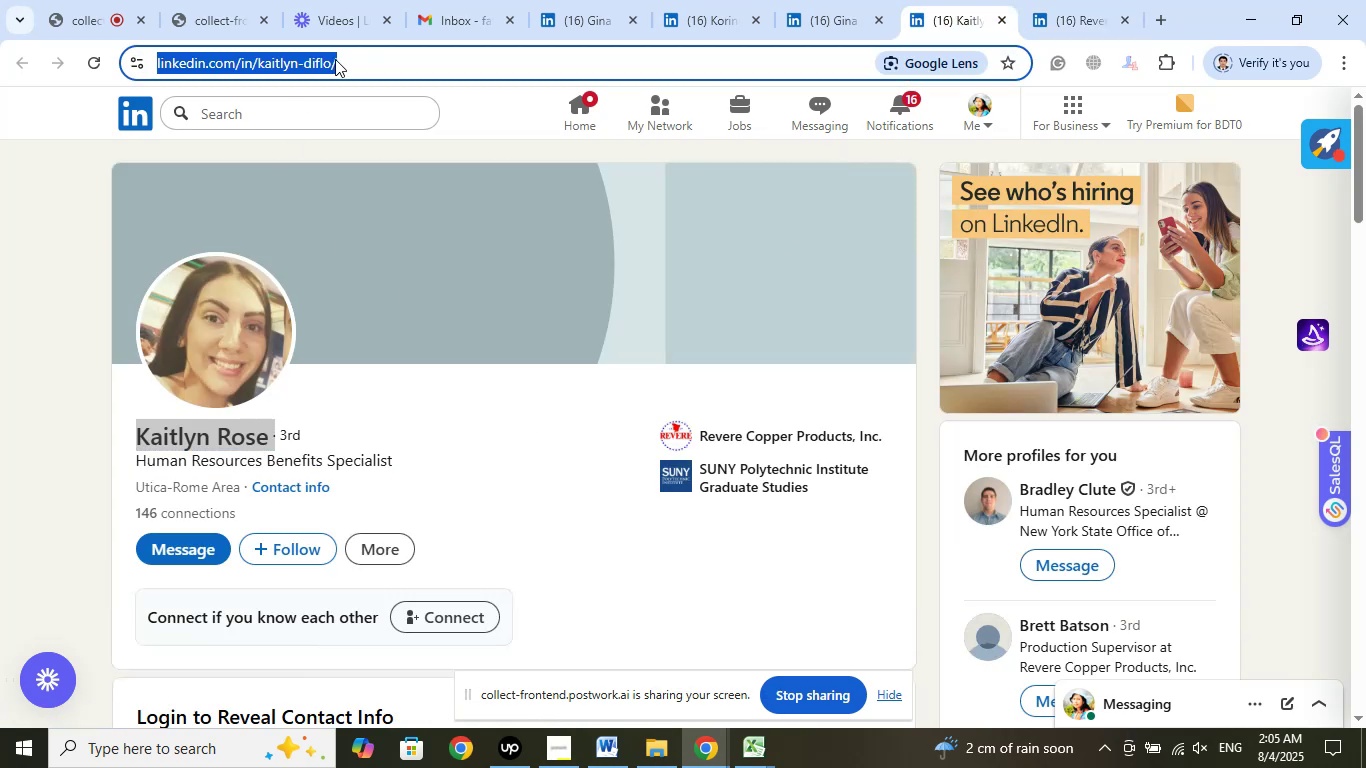 
right_click([335, 59])
 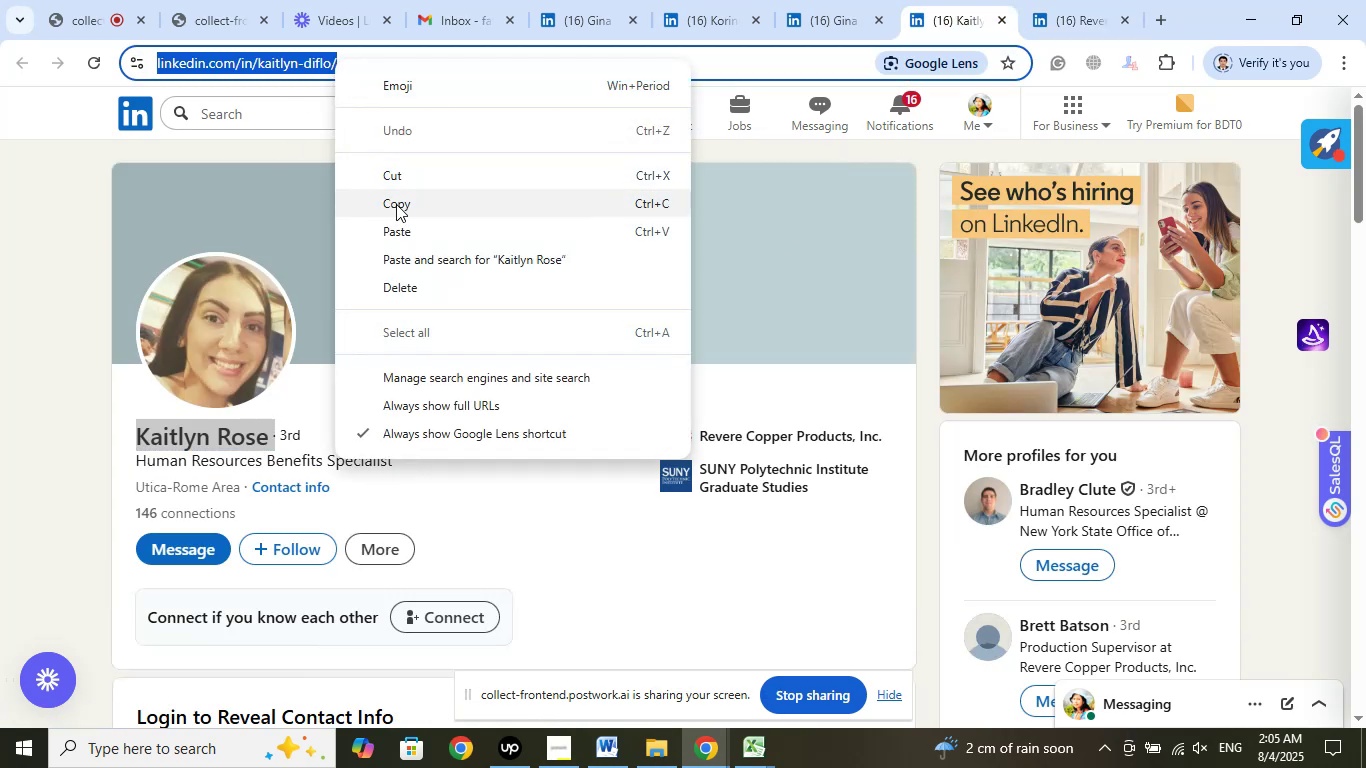 
left_click([397, 202])
 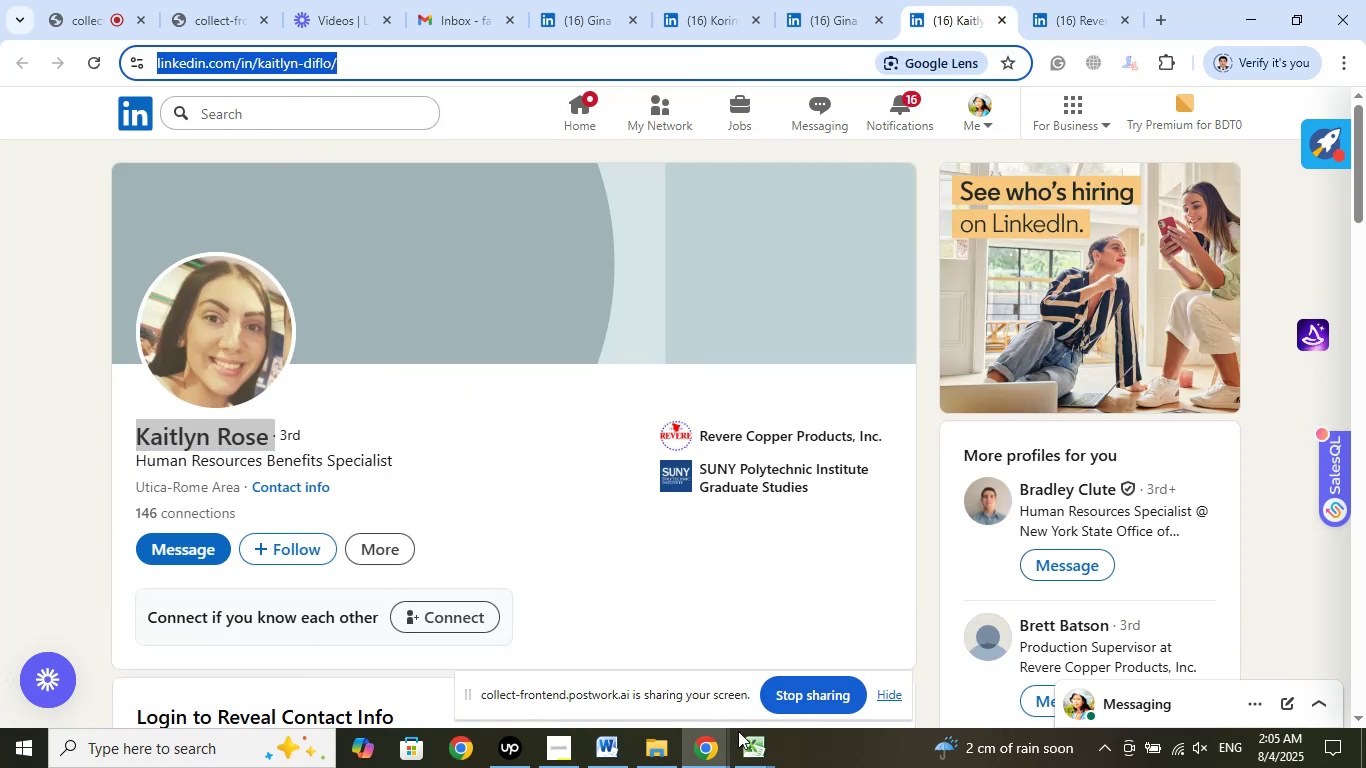 
left_click([746, 749])
 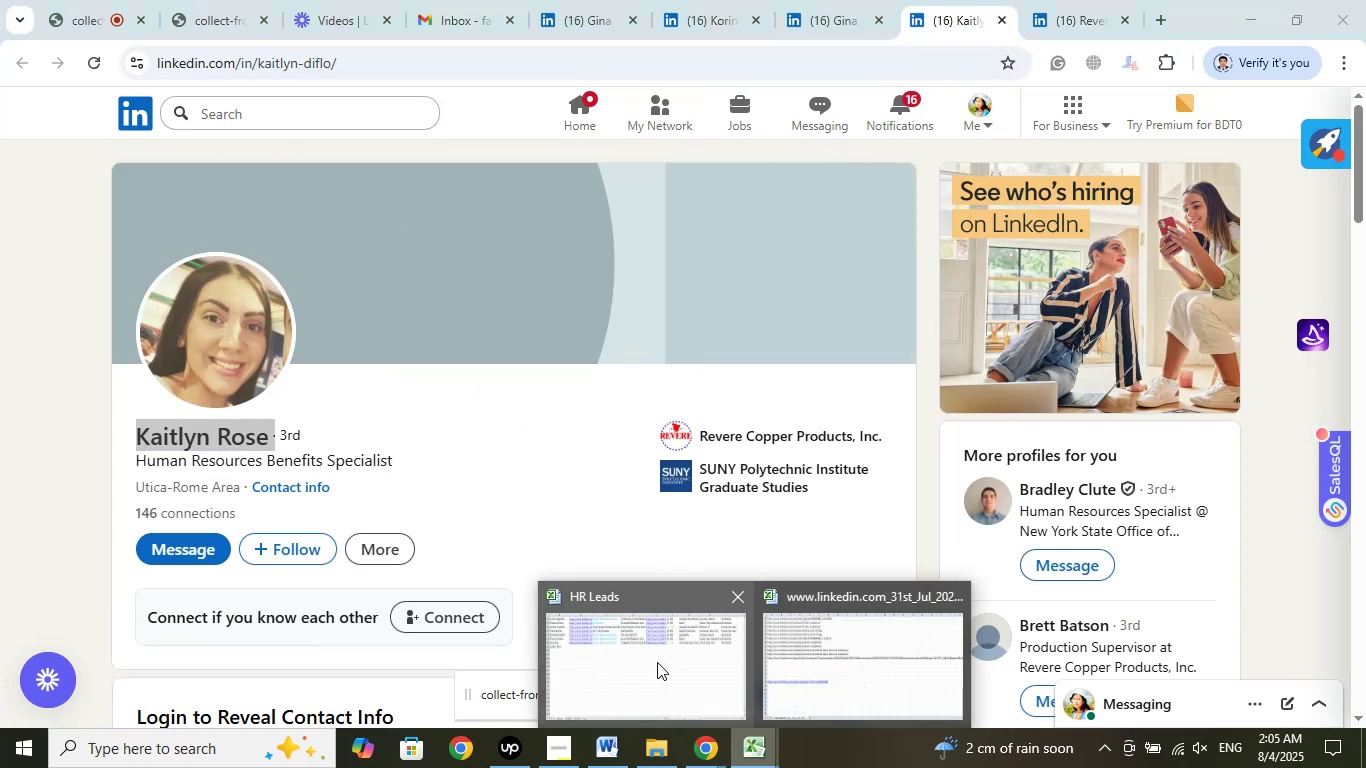 
double_click([652, 655])
 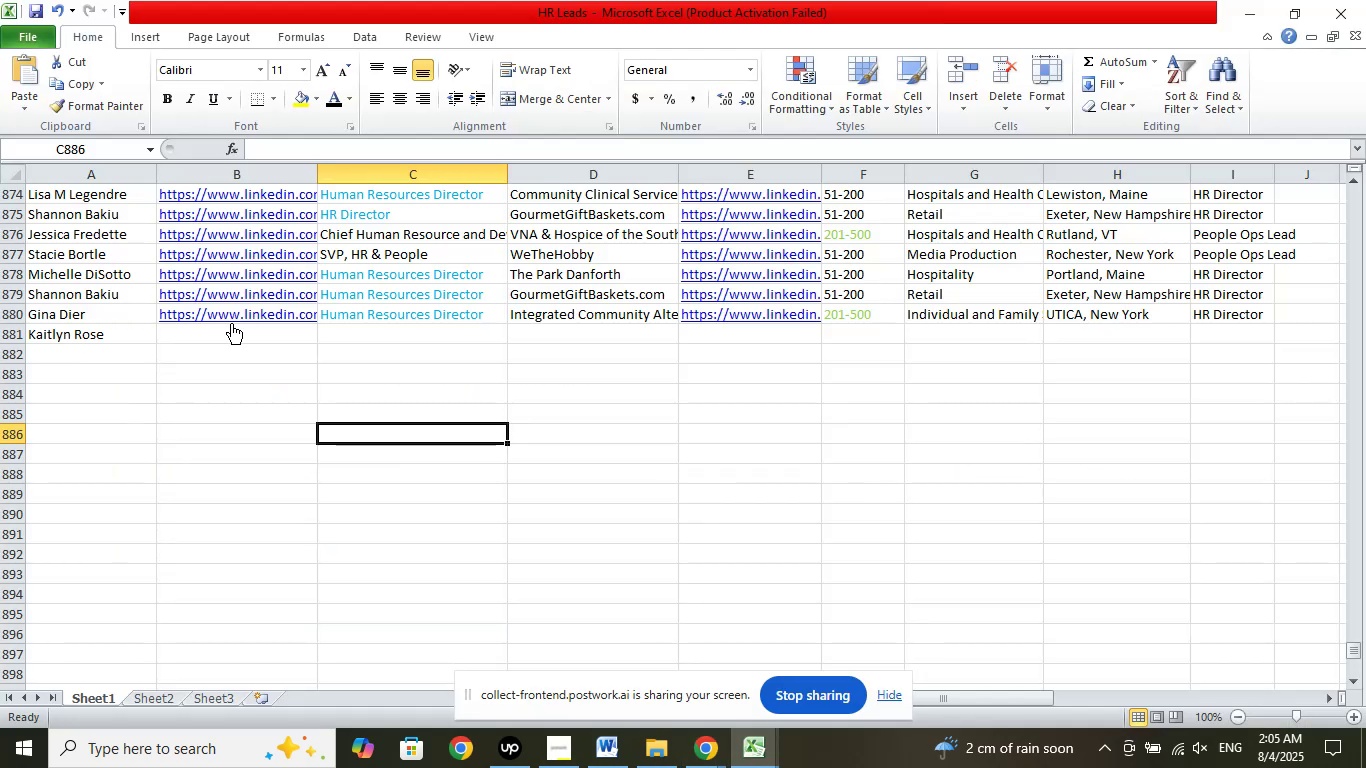 
left_click([224, 339])
 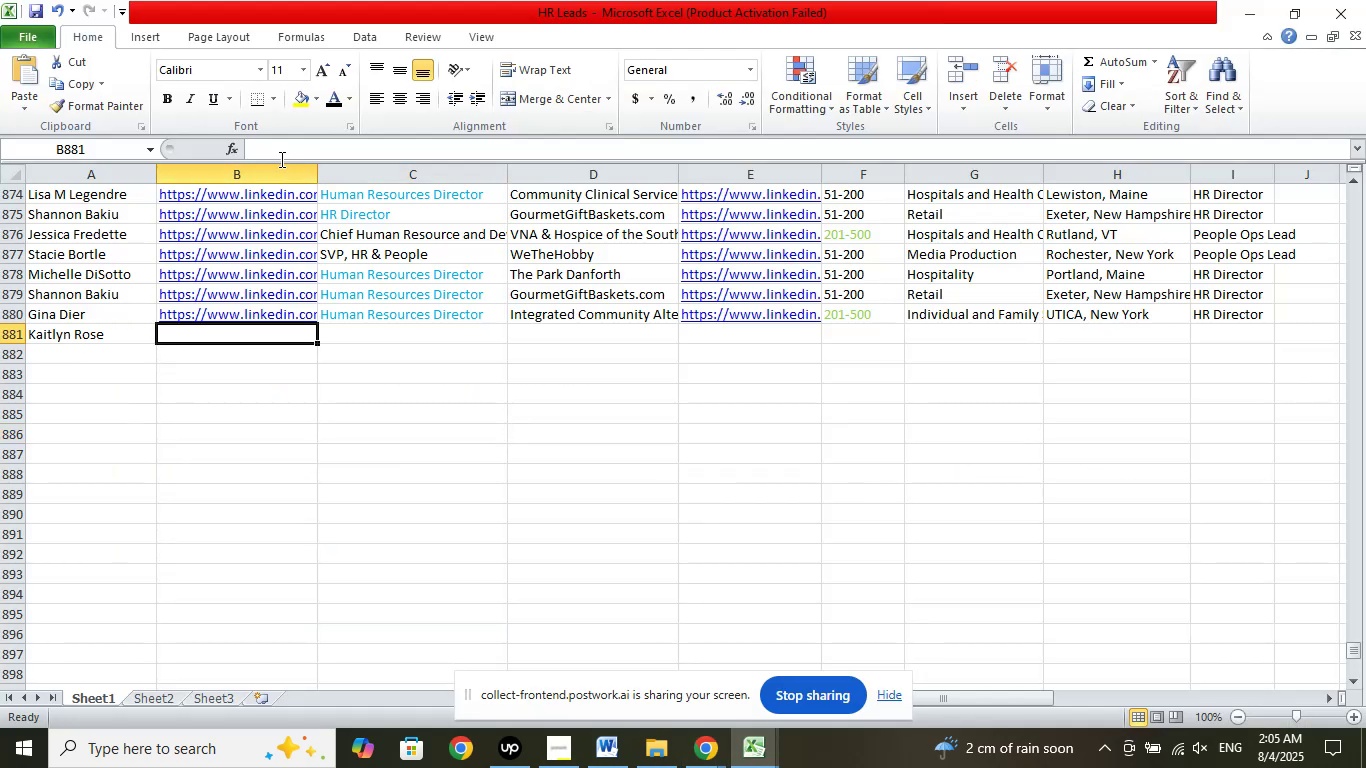 
double_click([279, 151])
 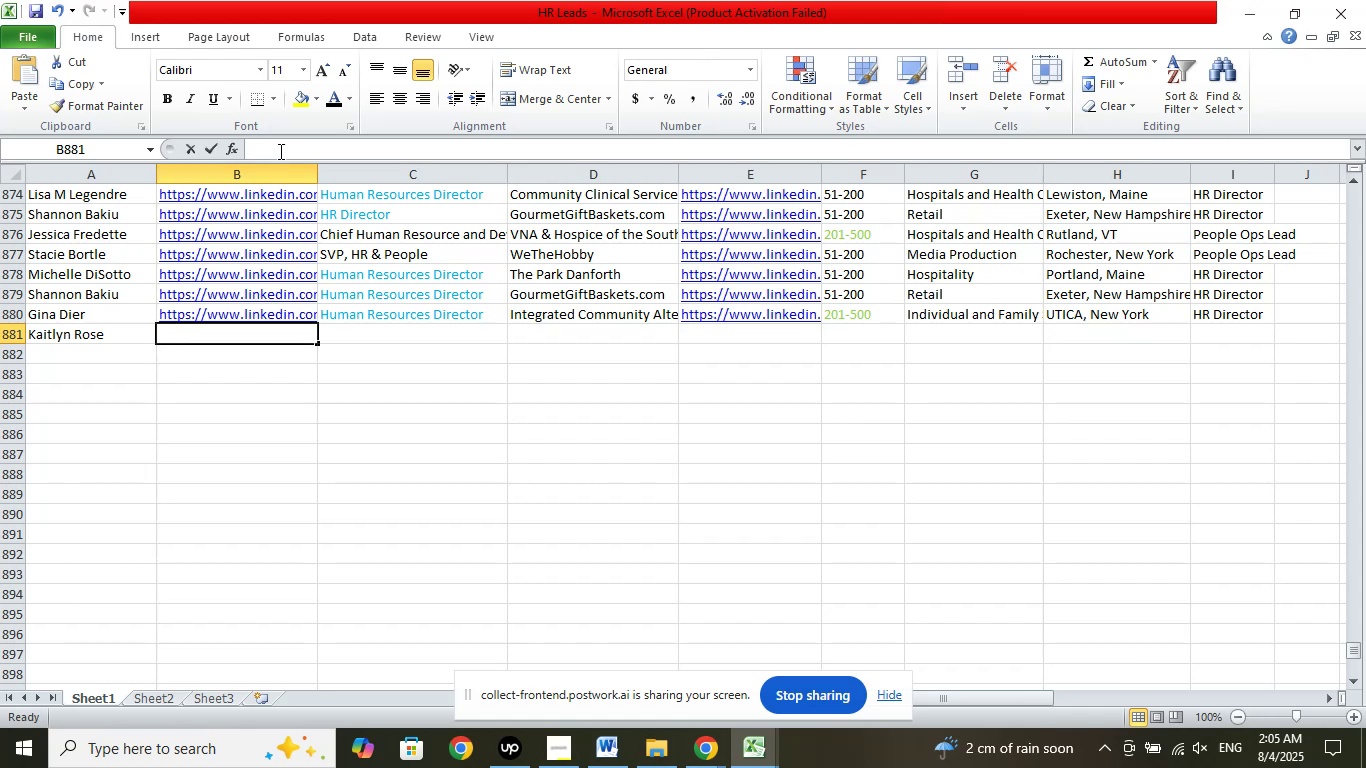 
right_click([279, 151])
 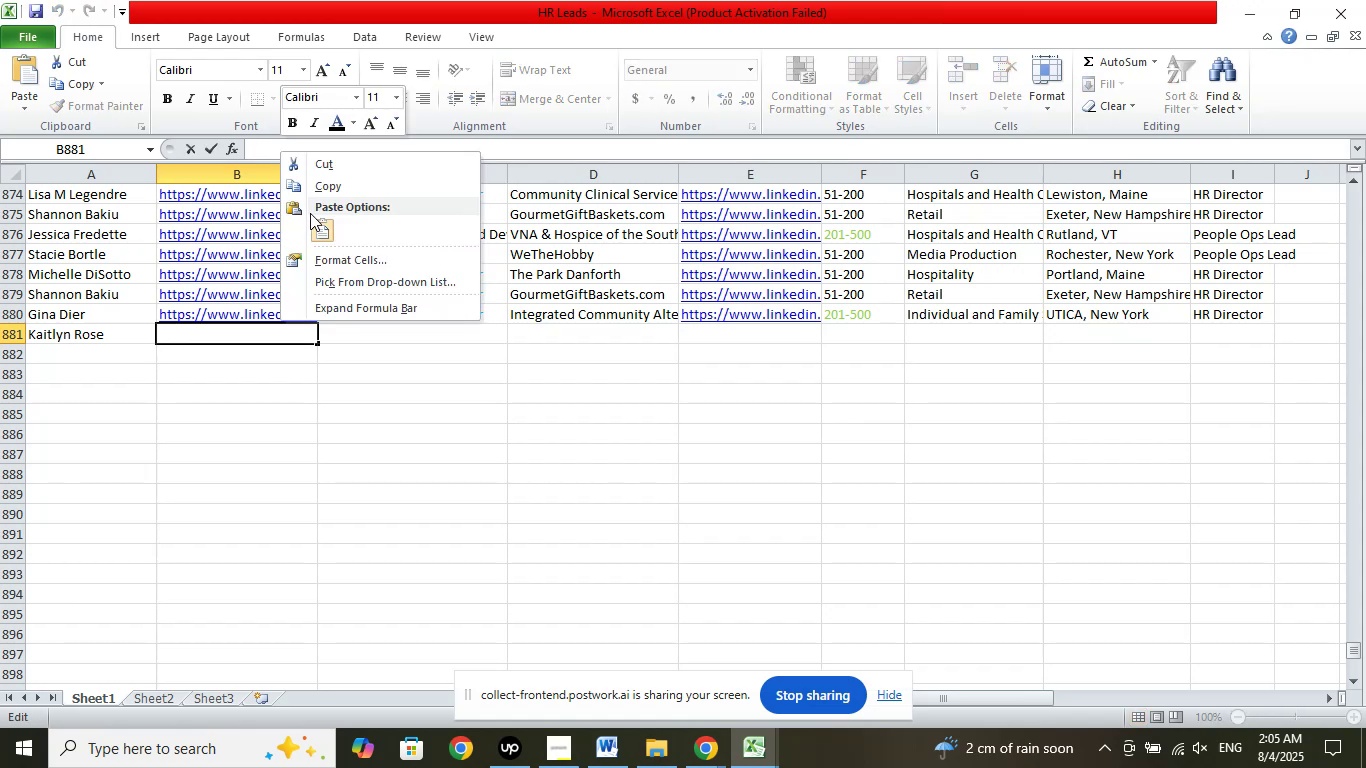 
left_click([318, 221])
 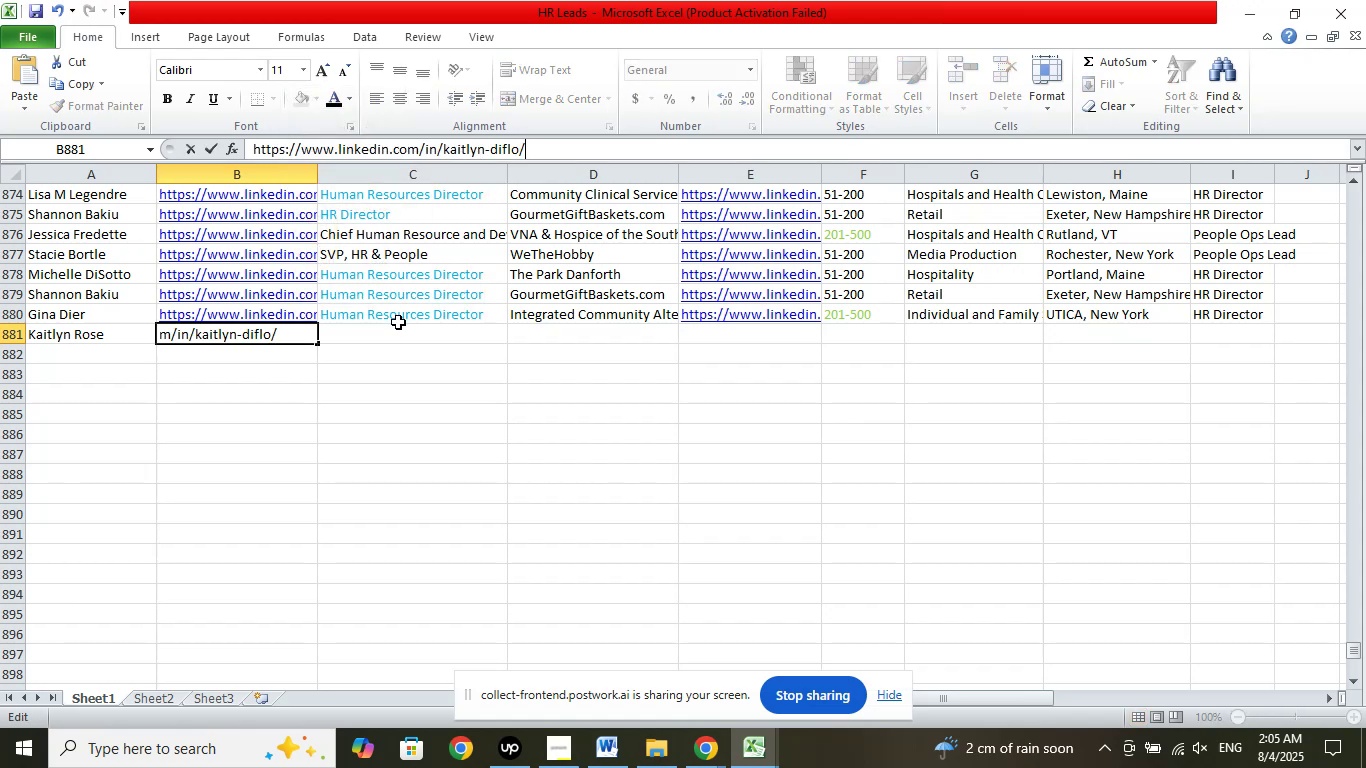 
left_click([396, 327])
 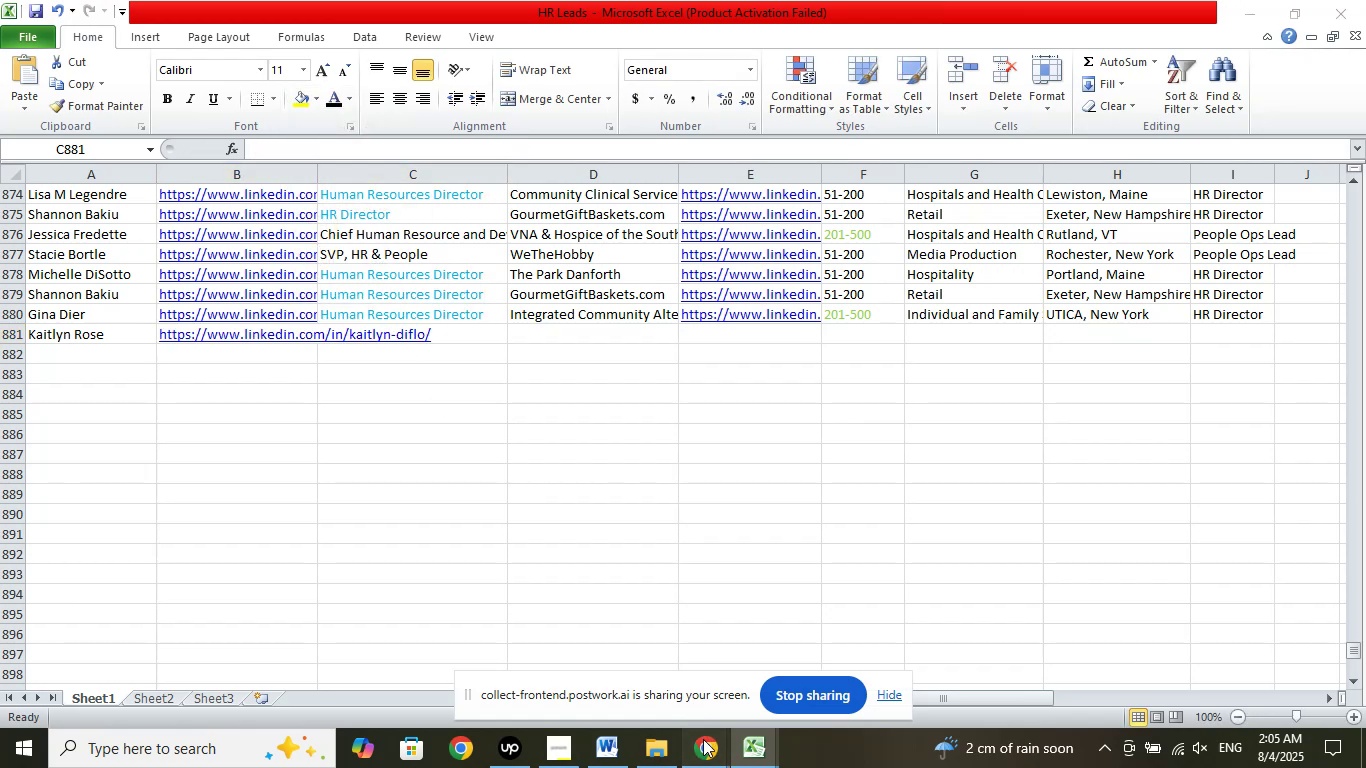 
double_click([602, 663])
 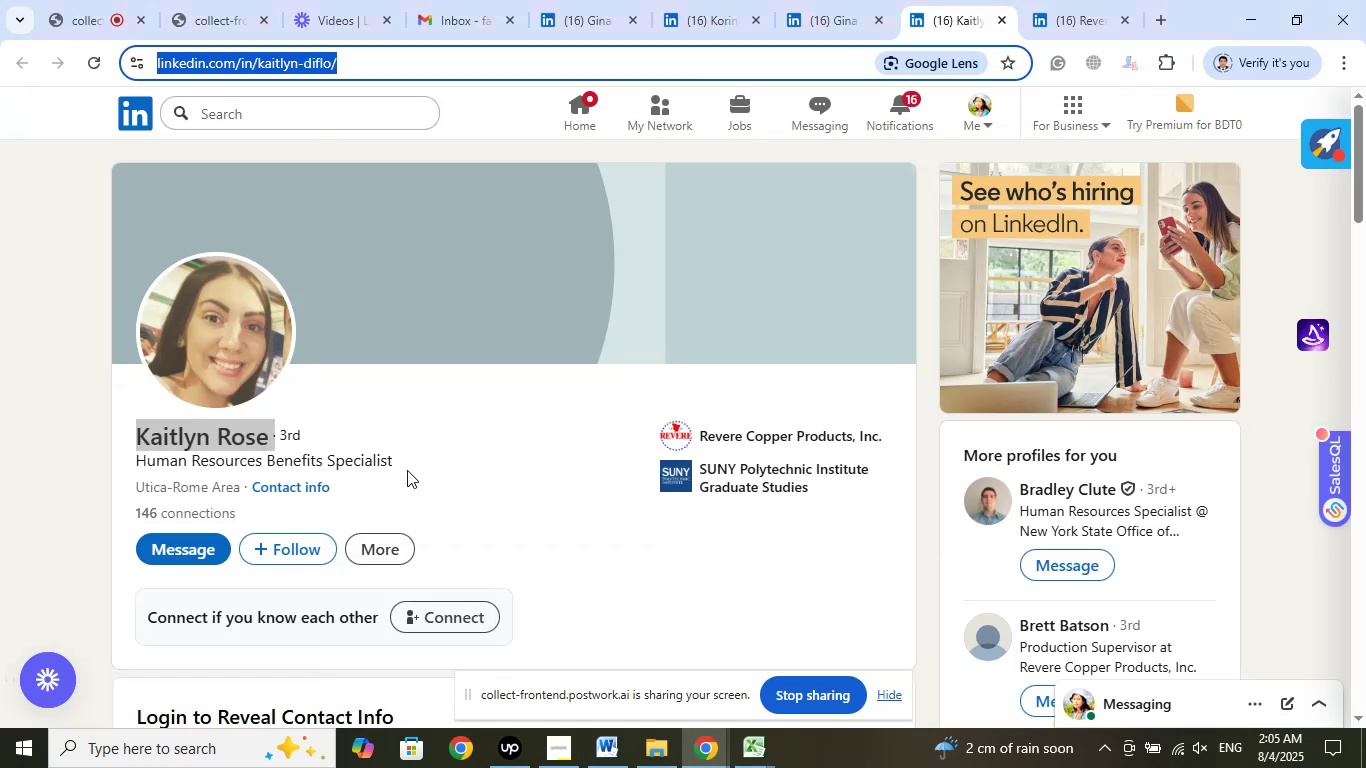 
left_click_drag(start_coordinate=[399, 456], to_coordinate=[141, 459])
 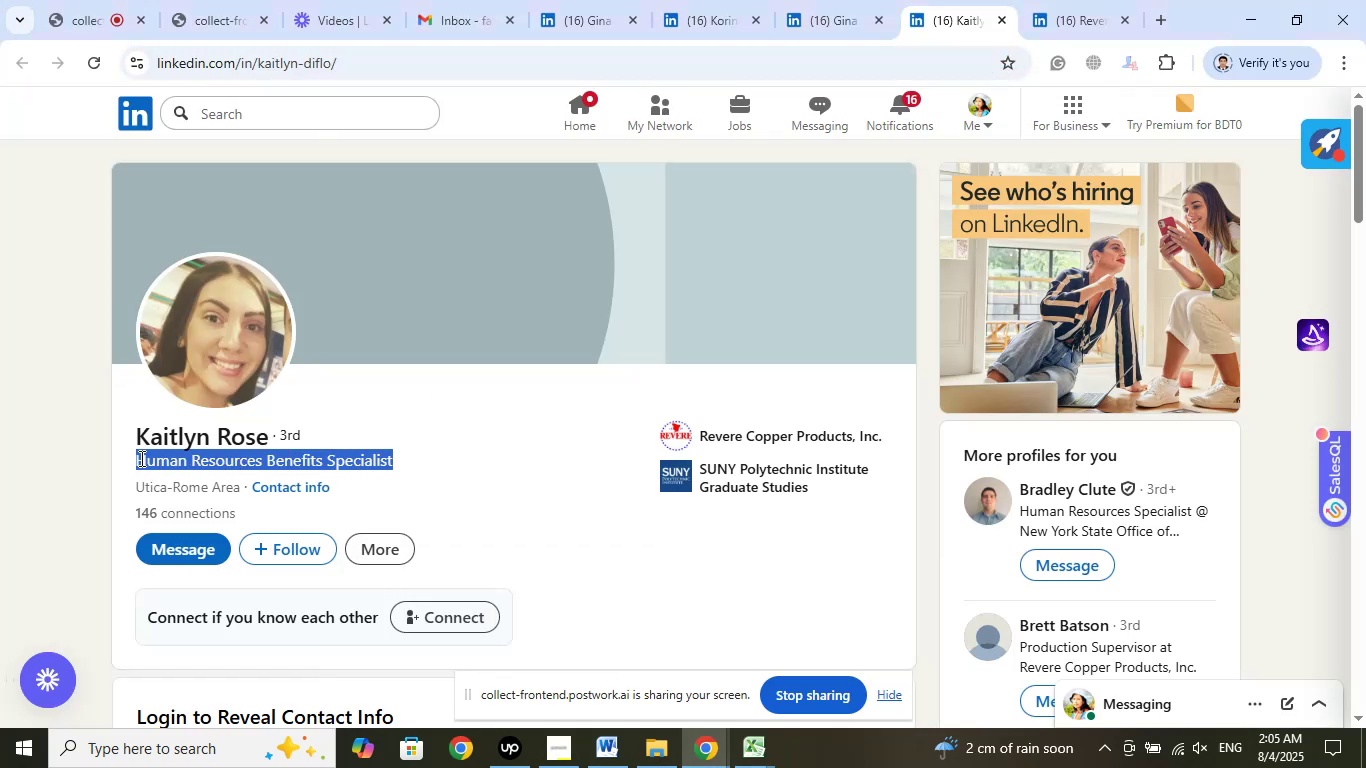 
right_click([140, 458])
 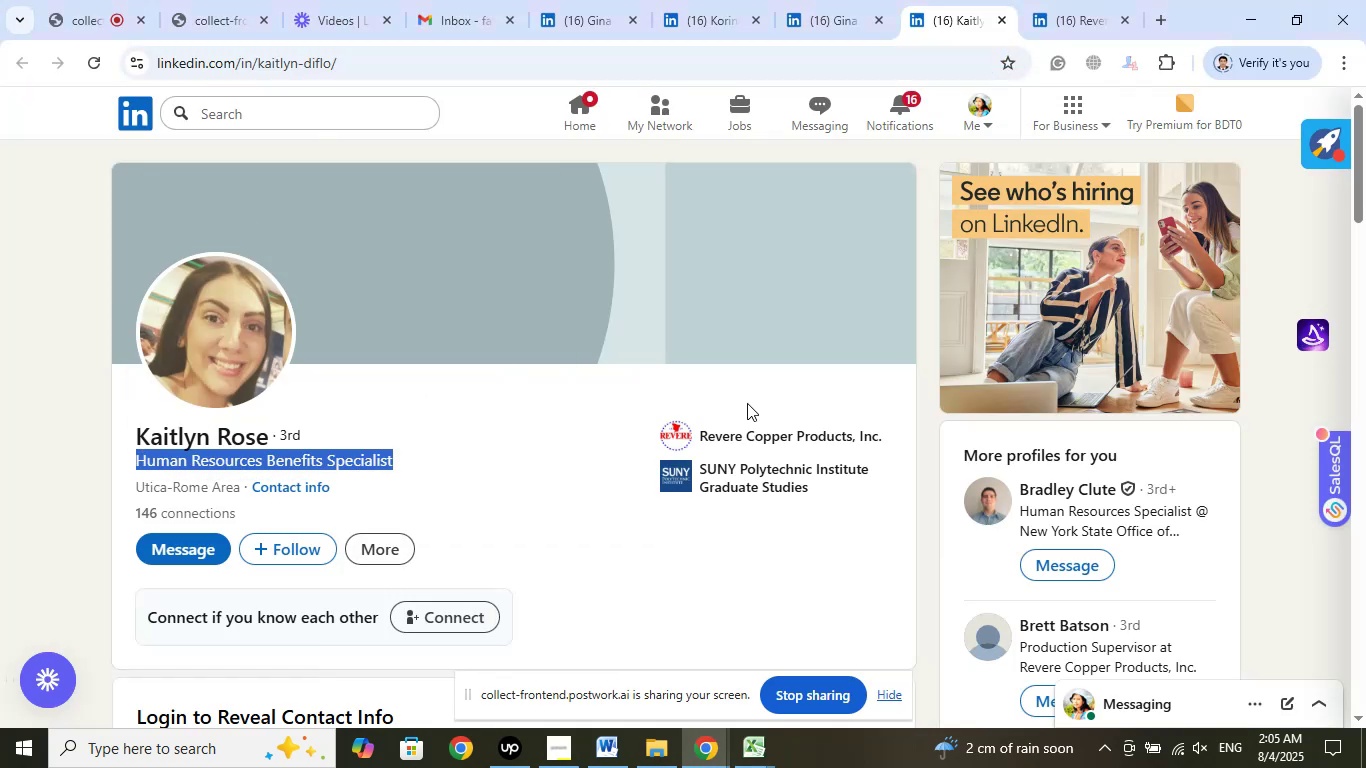 
left_click([741, 439])
 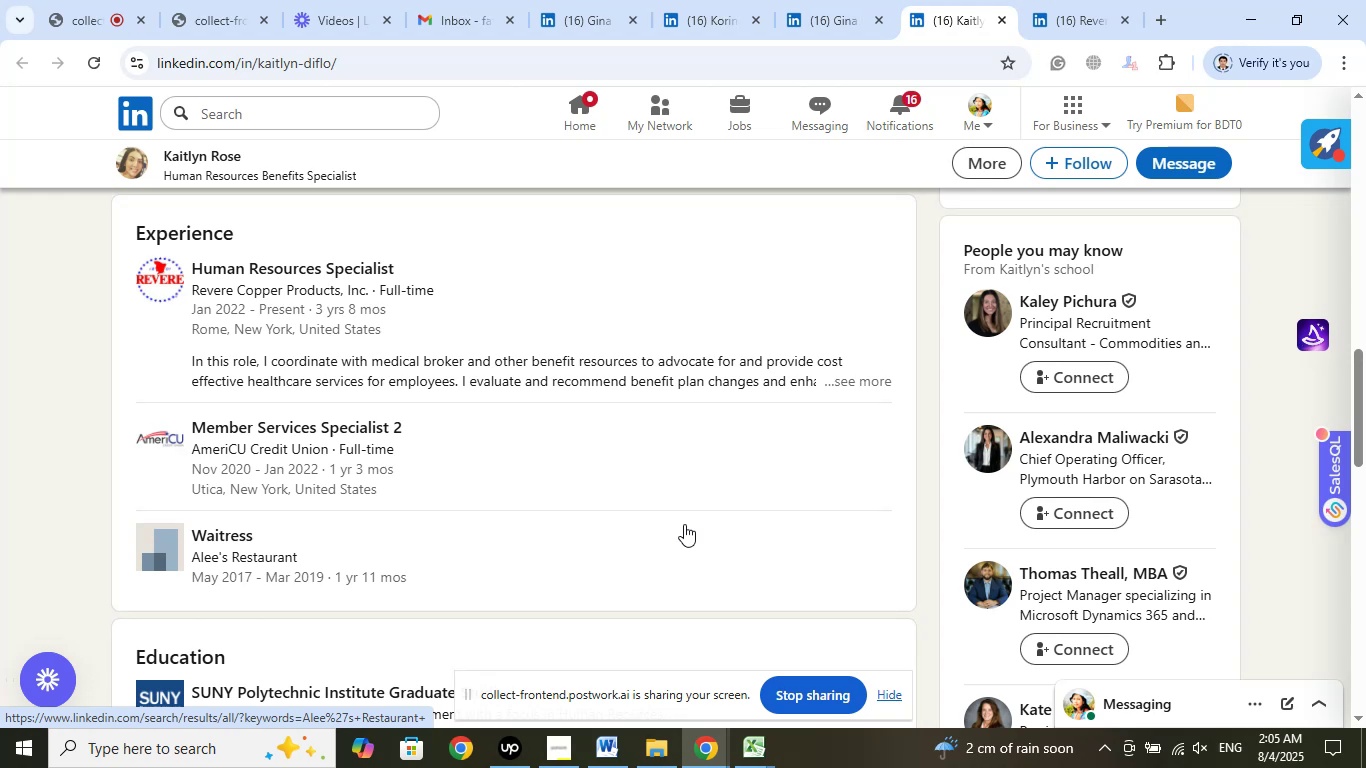 
wait(10.1)
 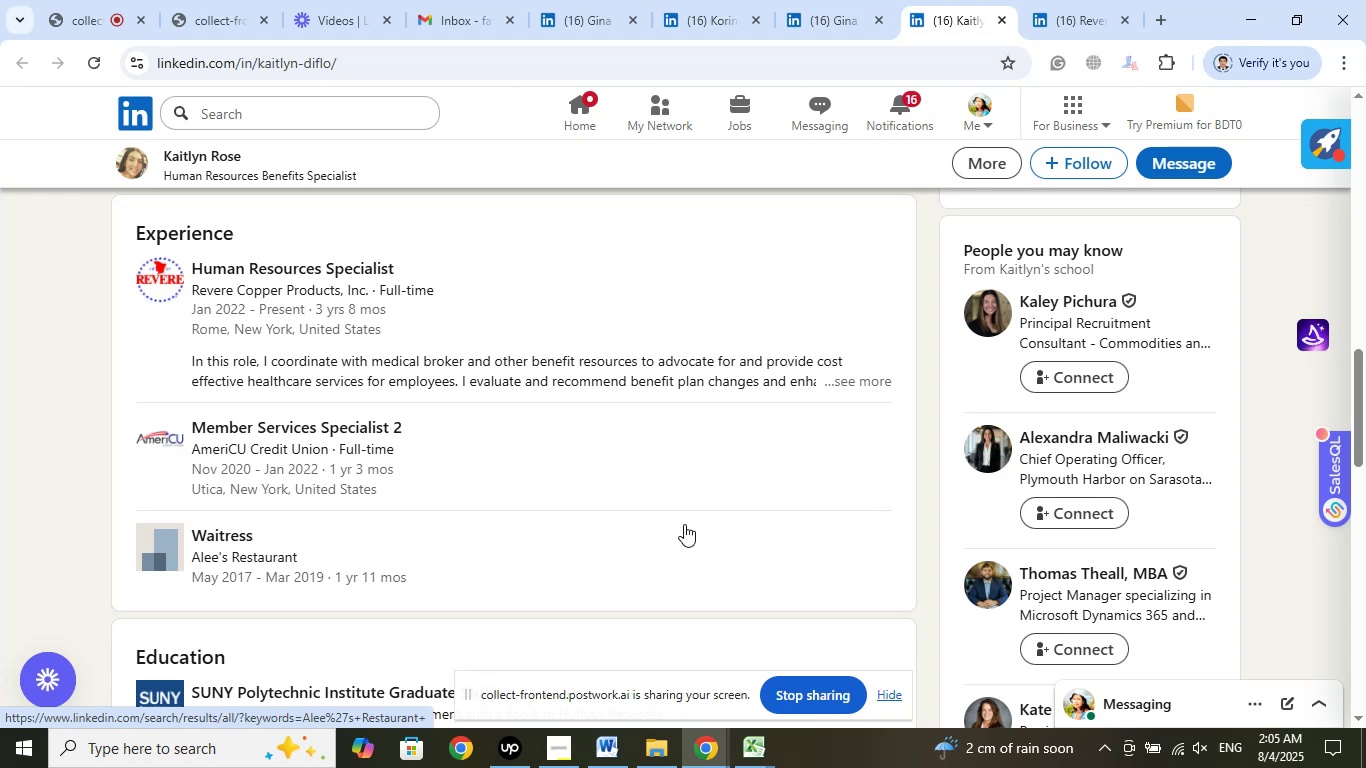 
left_click_drag(start_coordinate=[399, 268], to_coordinate=[238, 270])
 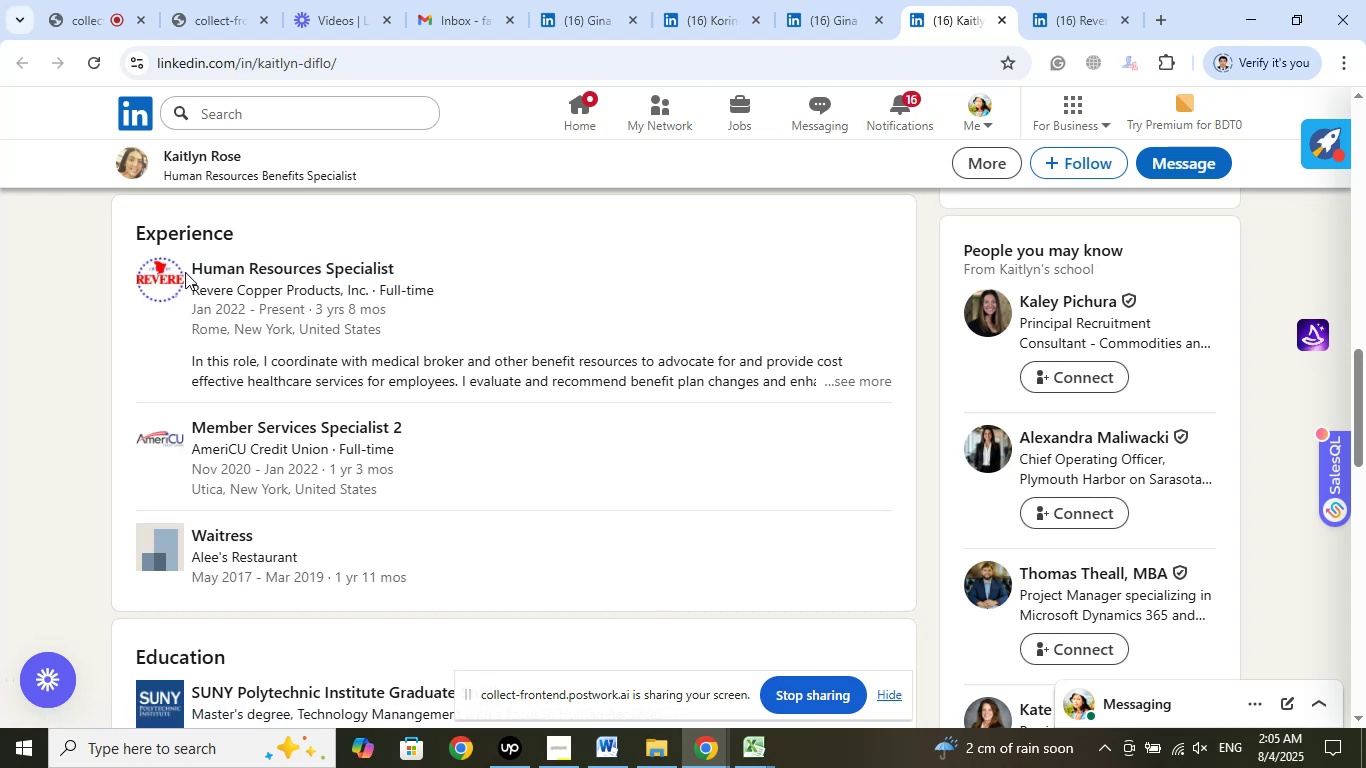 
left_click_drag(start_coordinate=[187, 267], to_coordinate=[391, 269])
 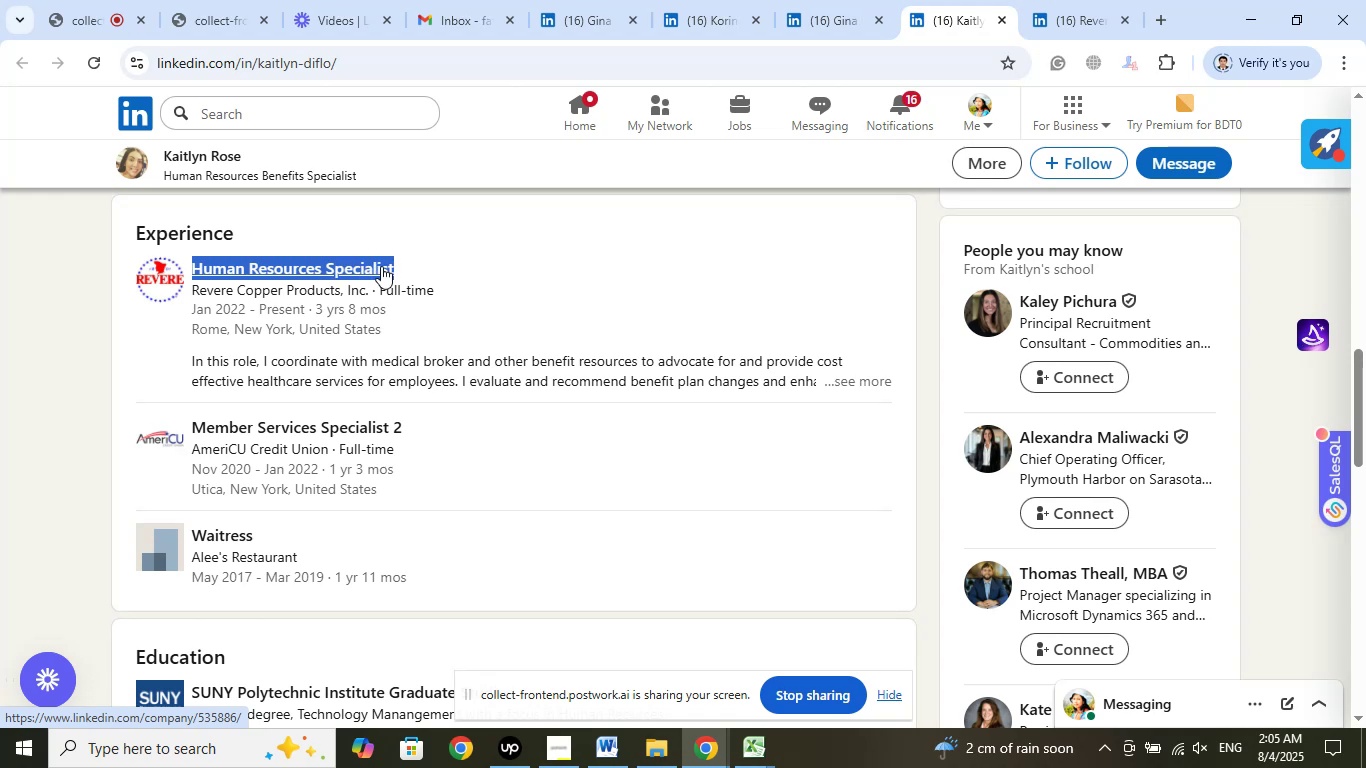 
right_click([381, 266])
 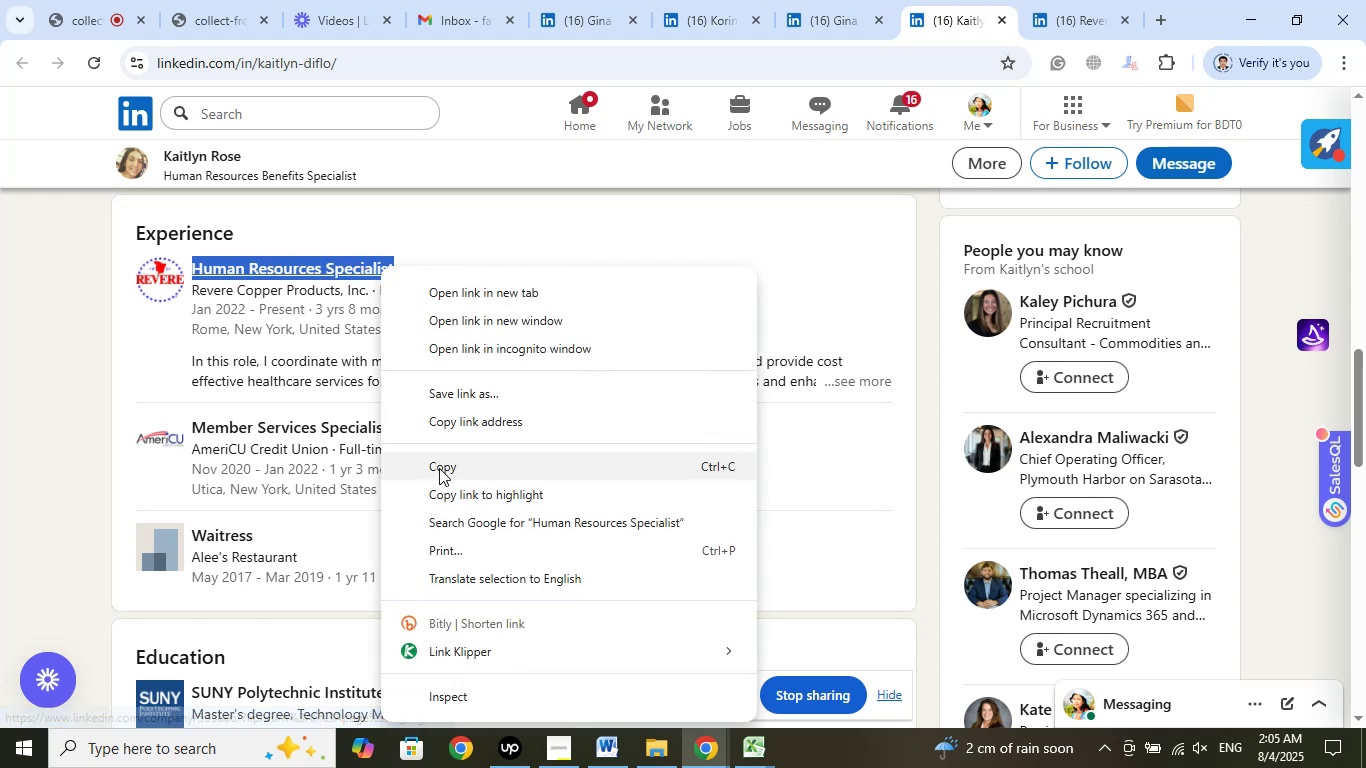 
left_click([439, 469])
 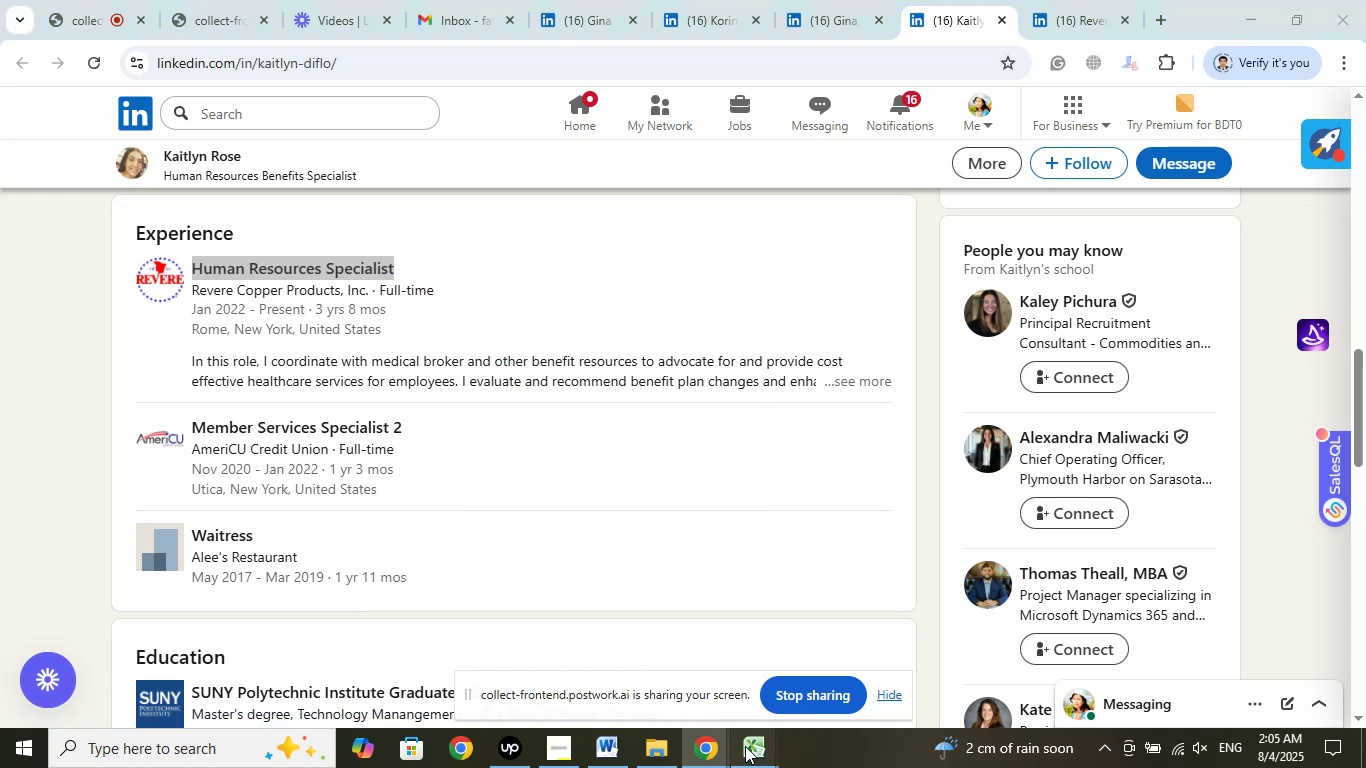 
double_click([641, 651])
 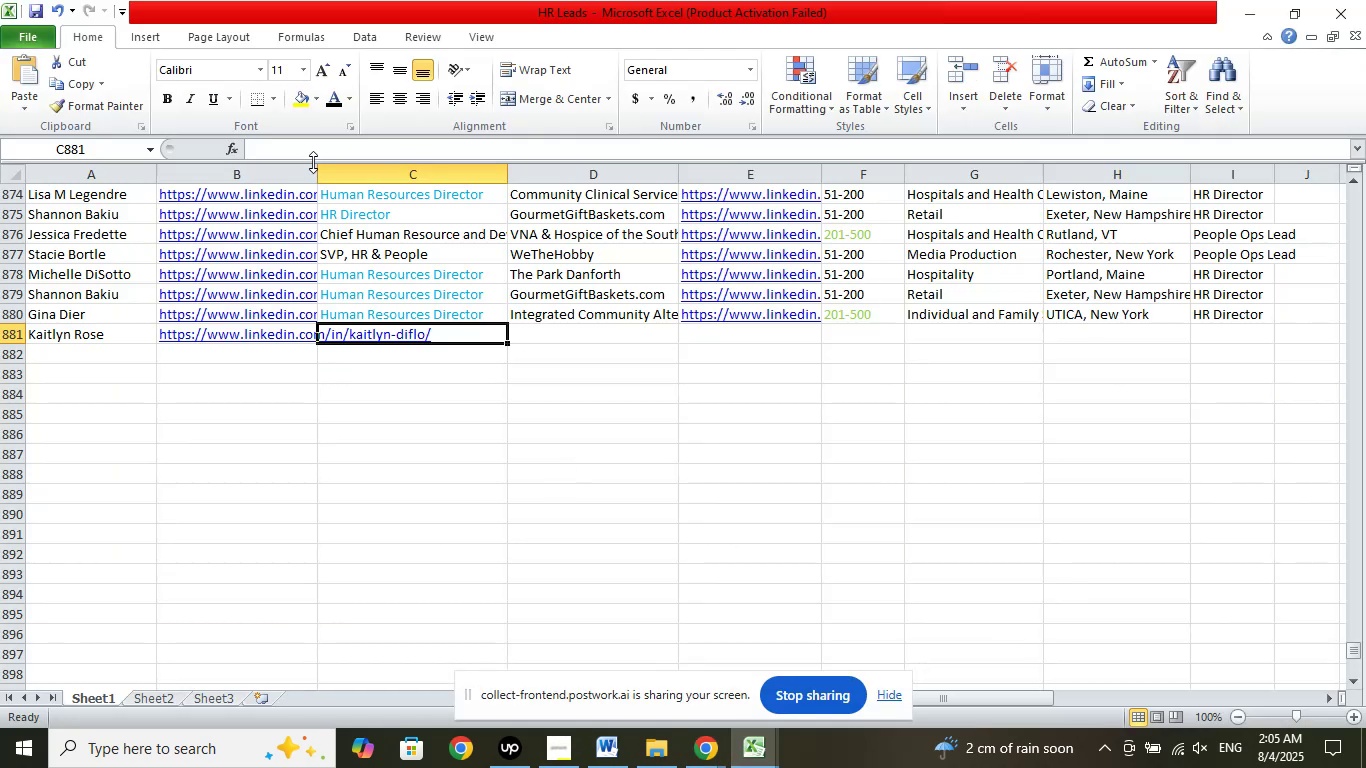 
left_click([304, 147])
 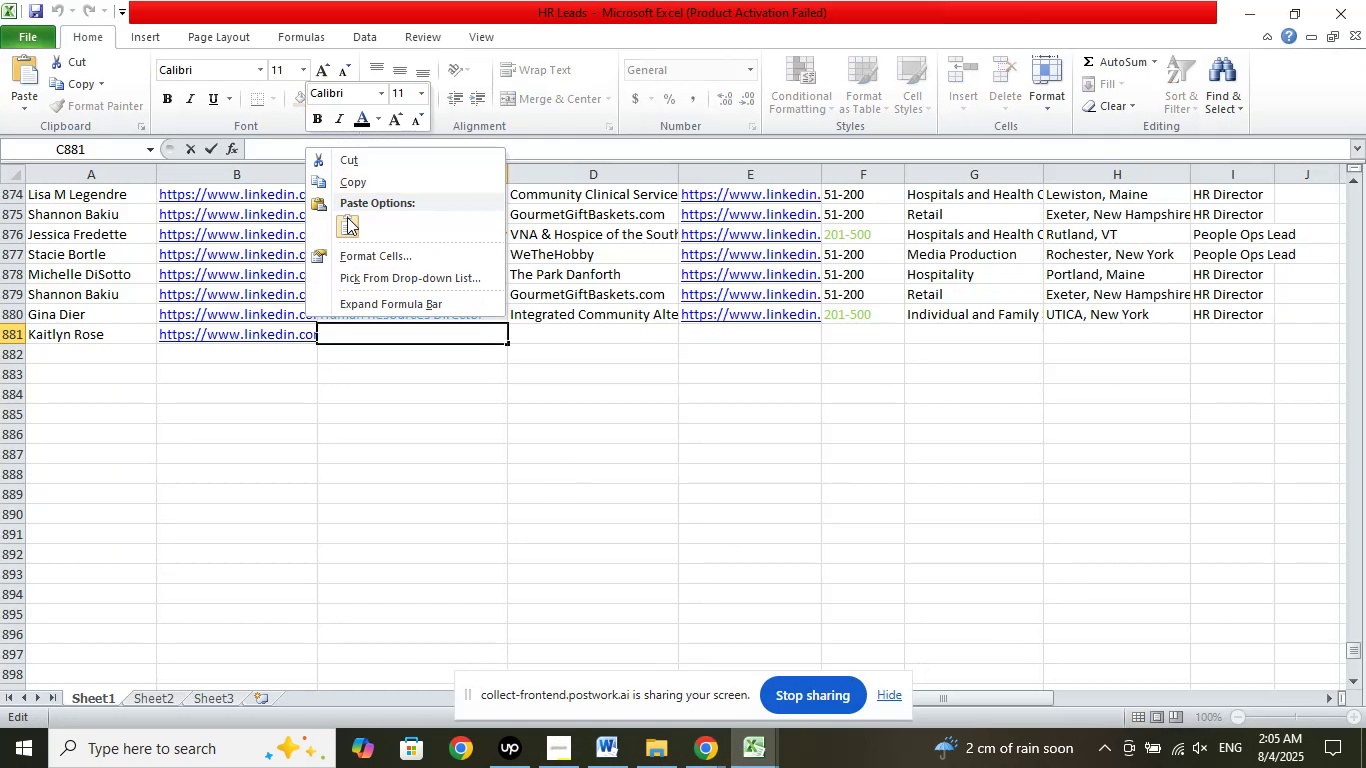 
left_click([348, 224])
 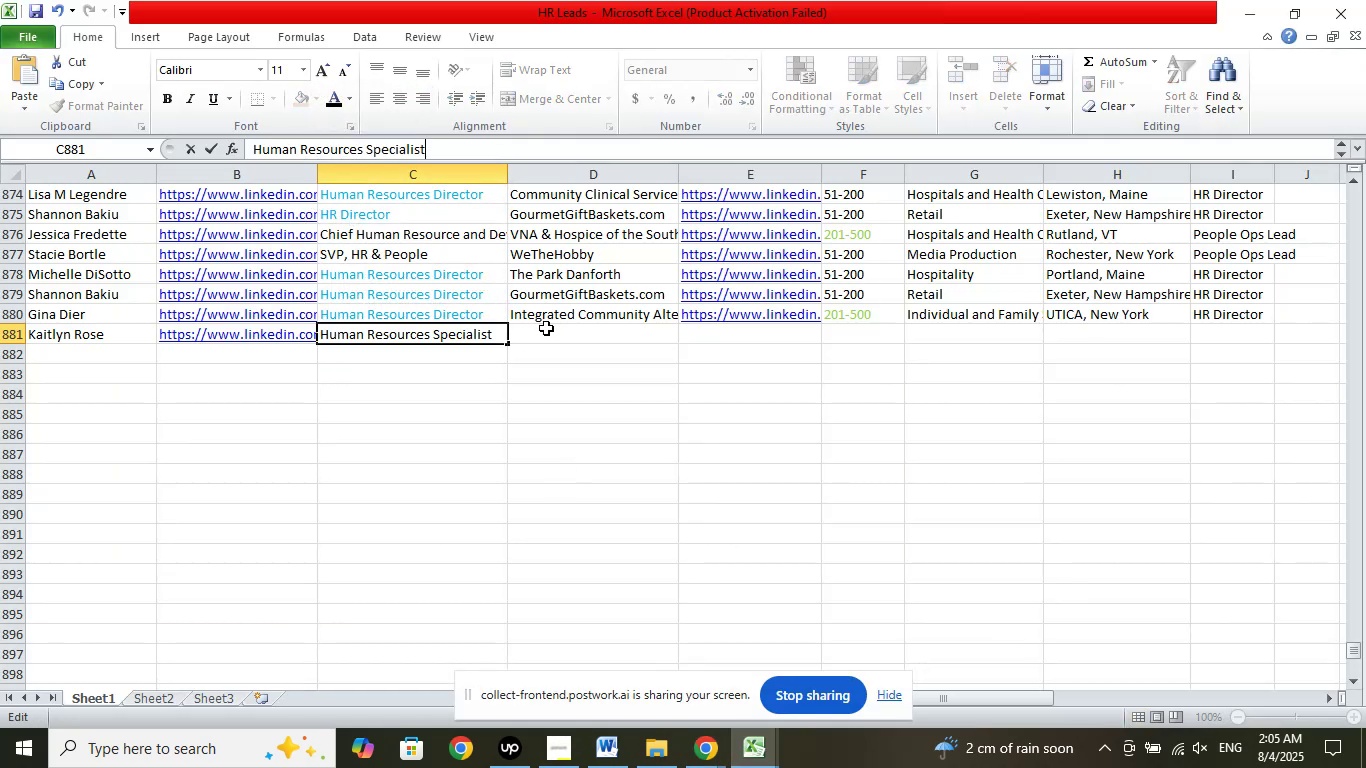 
left_click([546, 328])
 